 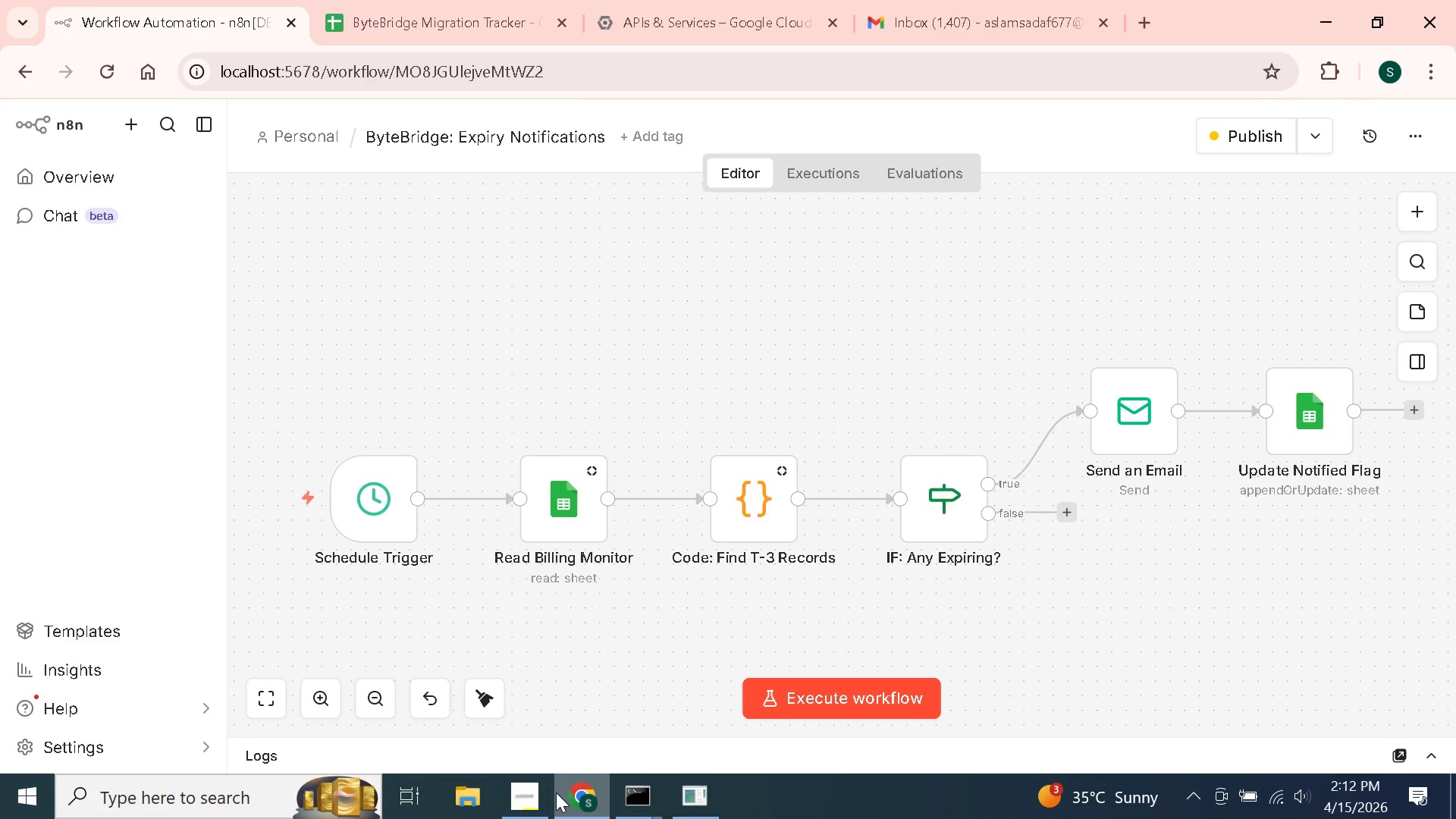 
left_click([1240, 145])
 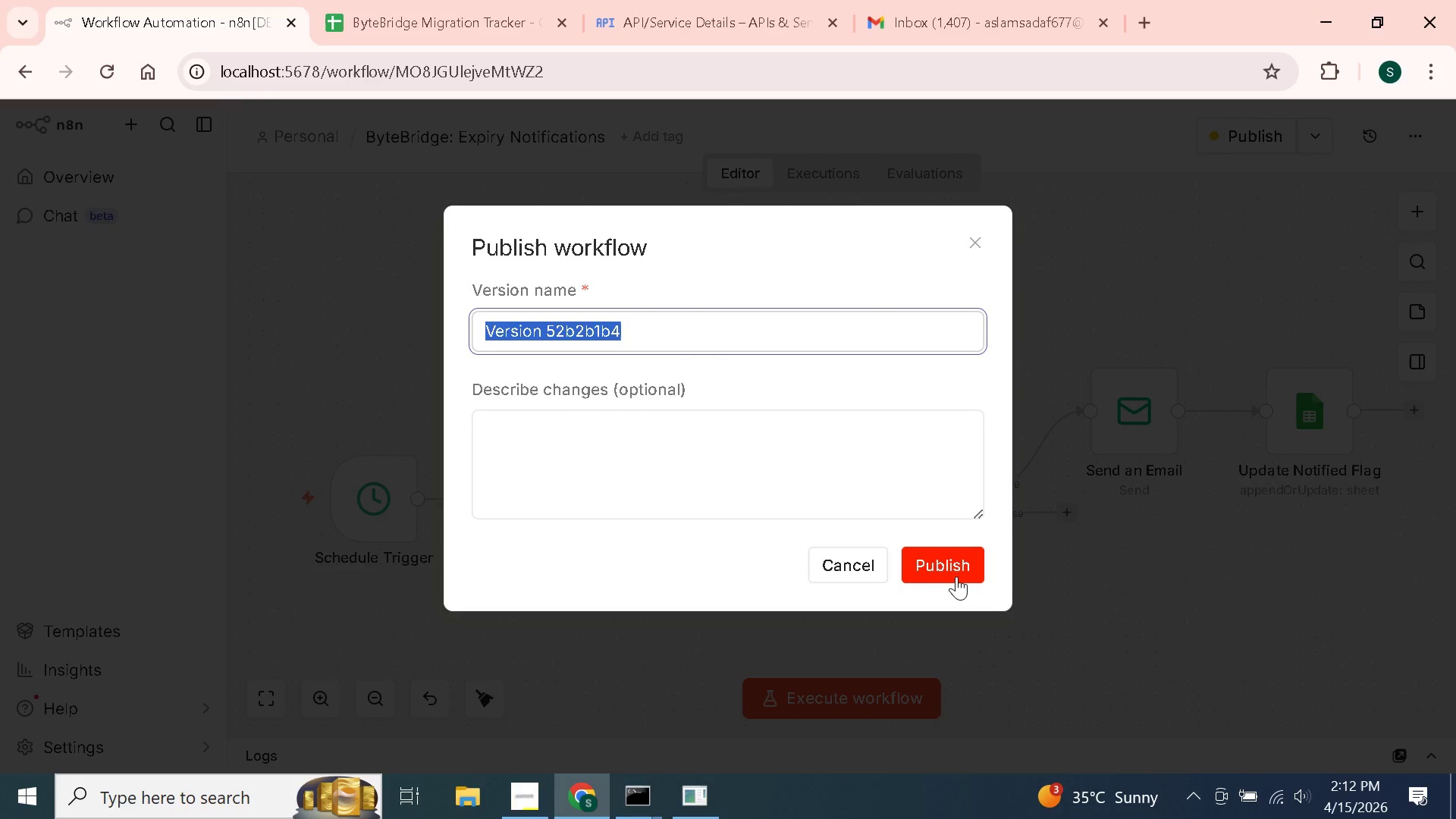 
left_click([952, 572])
 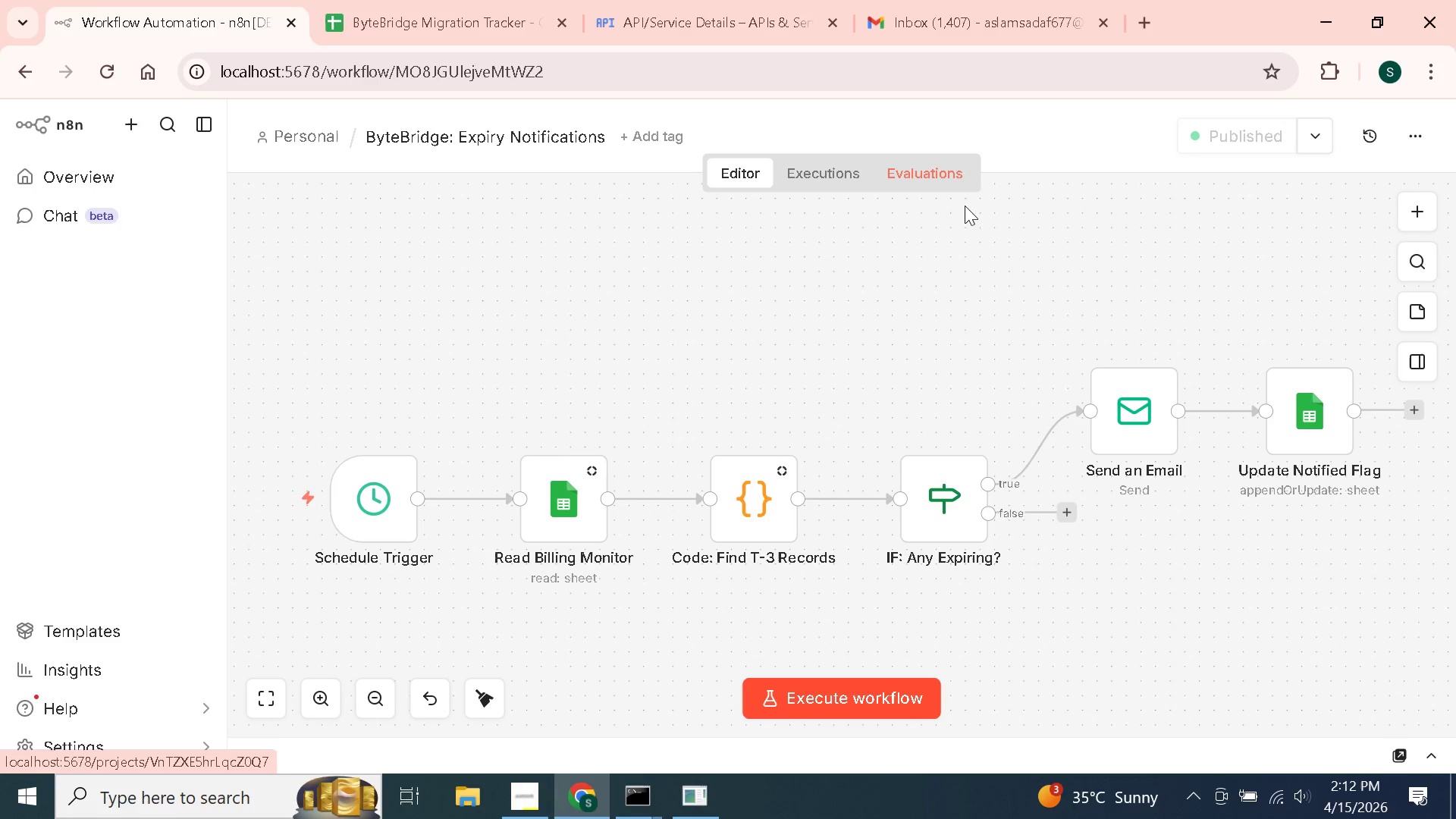 
left_click([909, 271])
 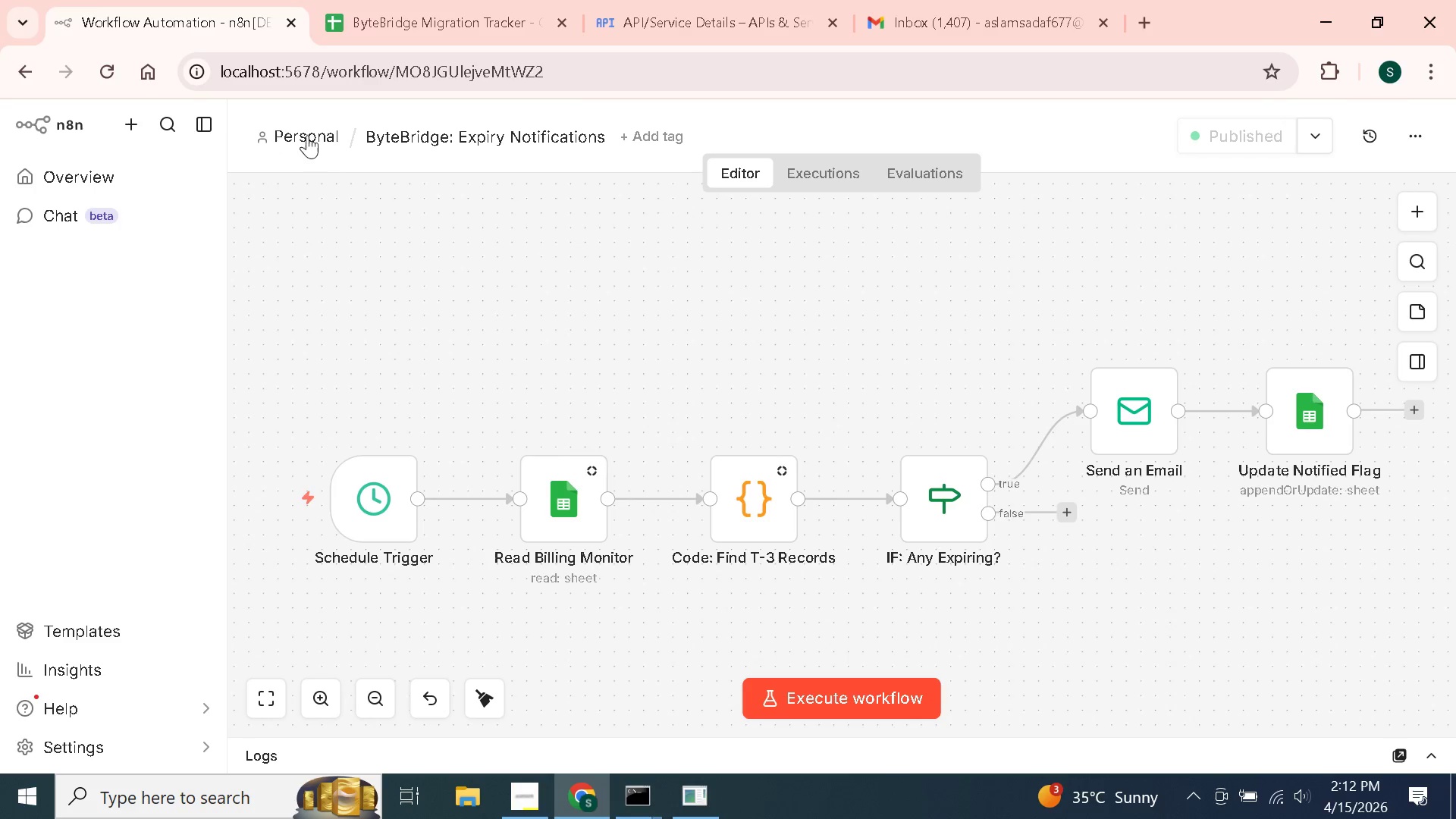 
left_click([304, 134])
 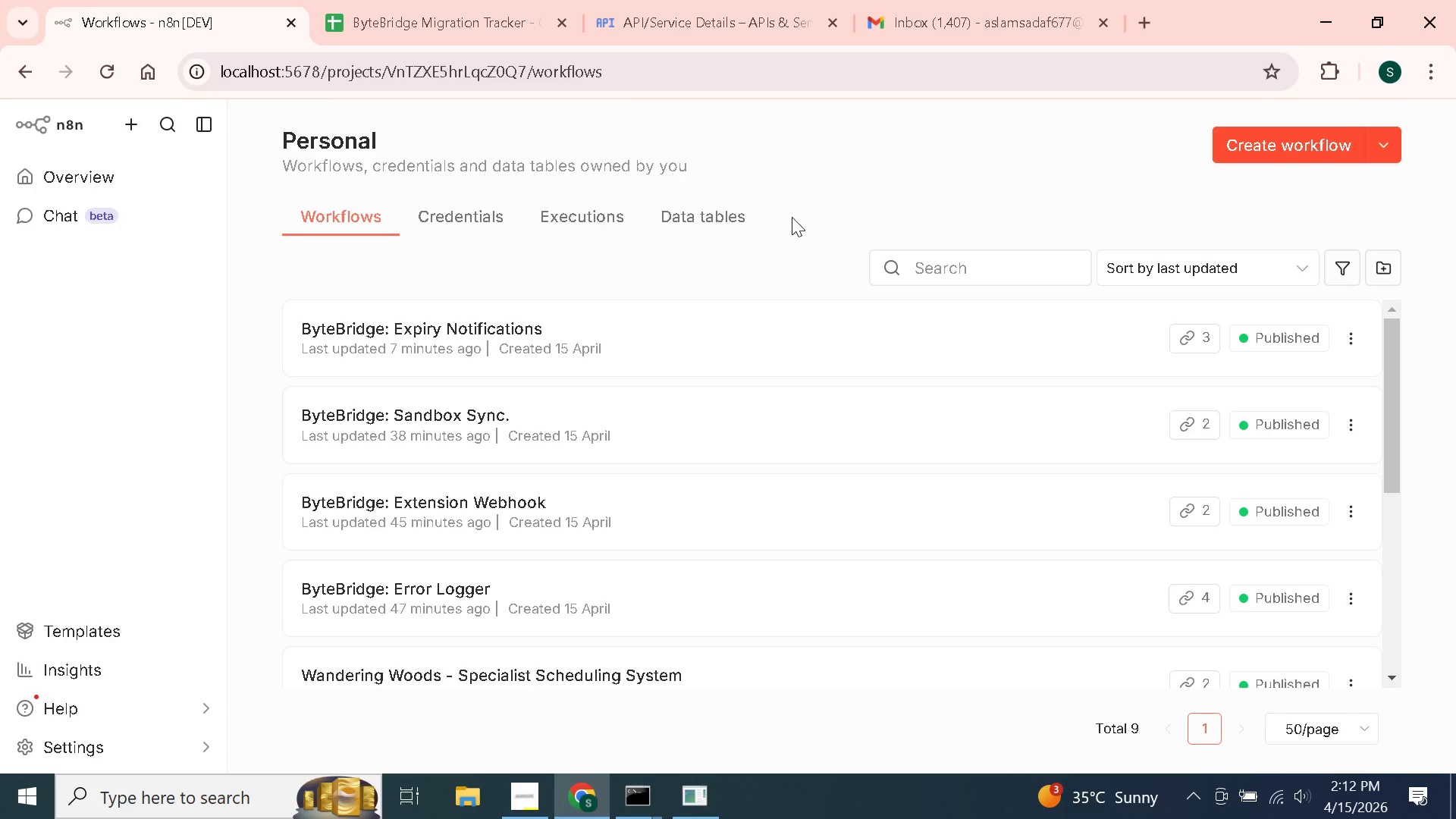 
wait(5.61)
 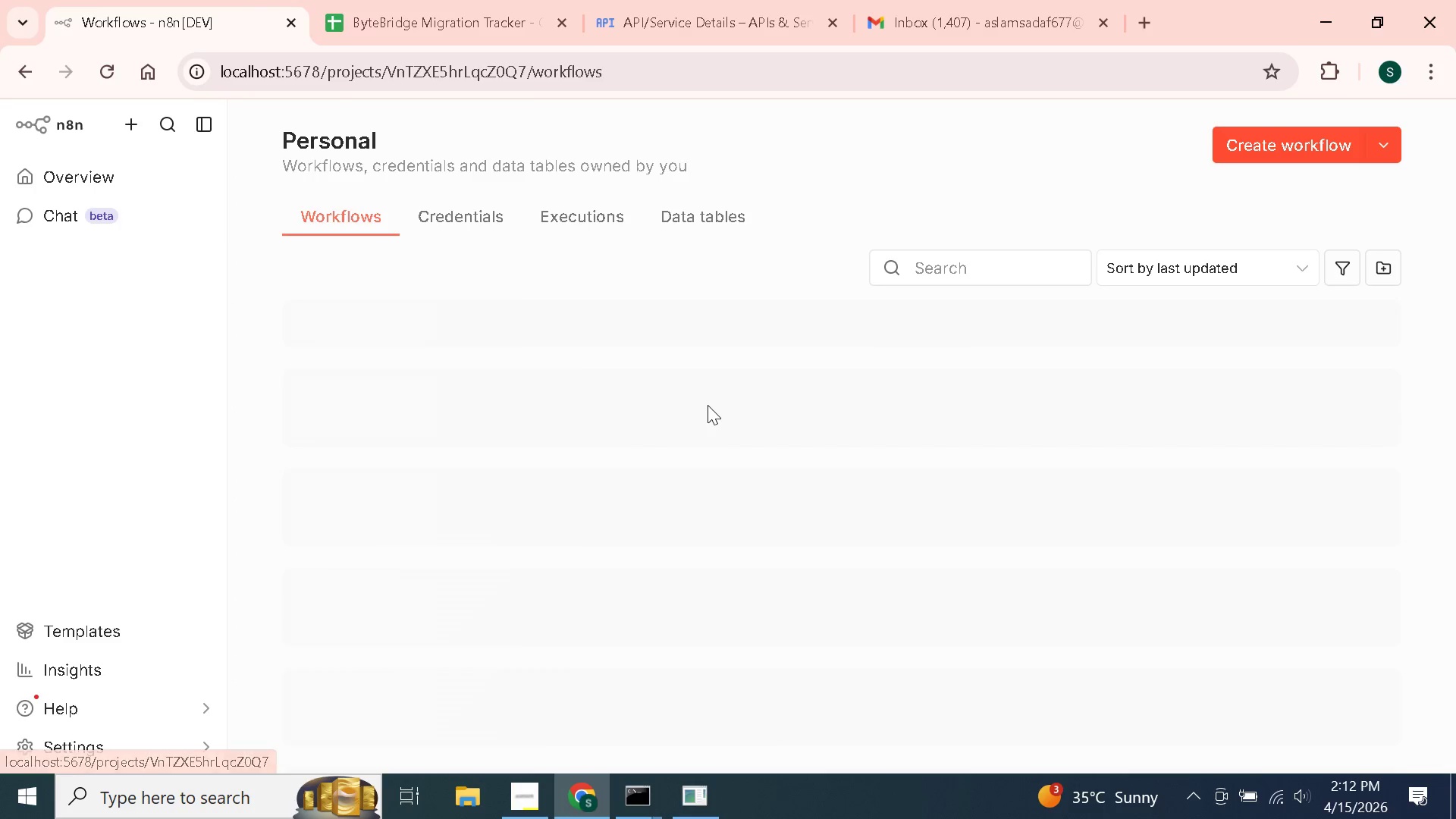 
scroll: coordinate [792, 217], scroll_direction: up, amount: 1.0
 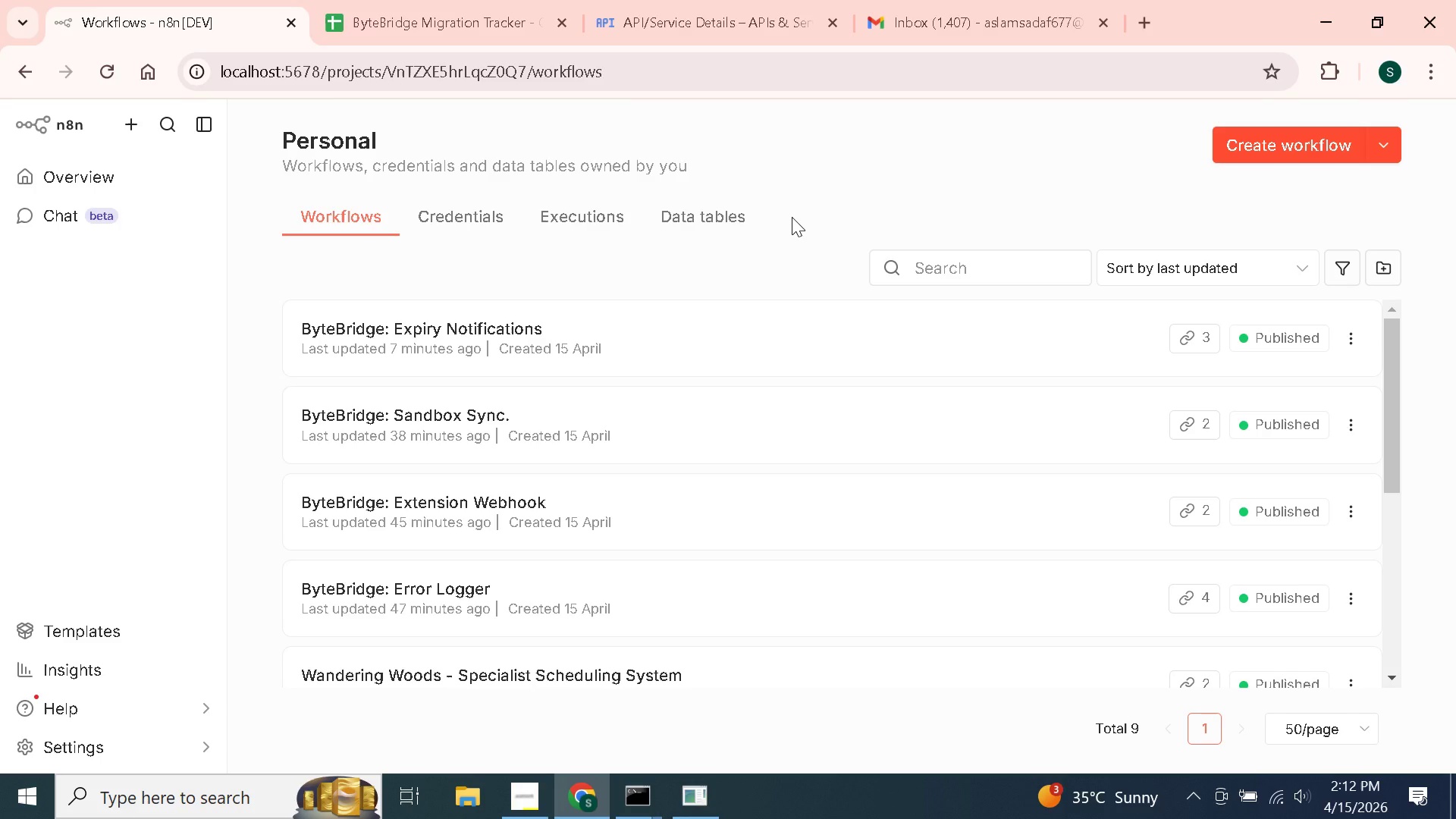 
key(Control+ControlLeft)
 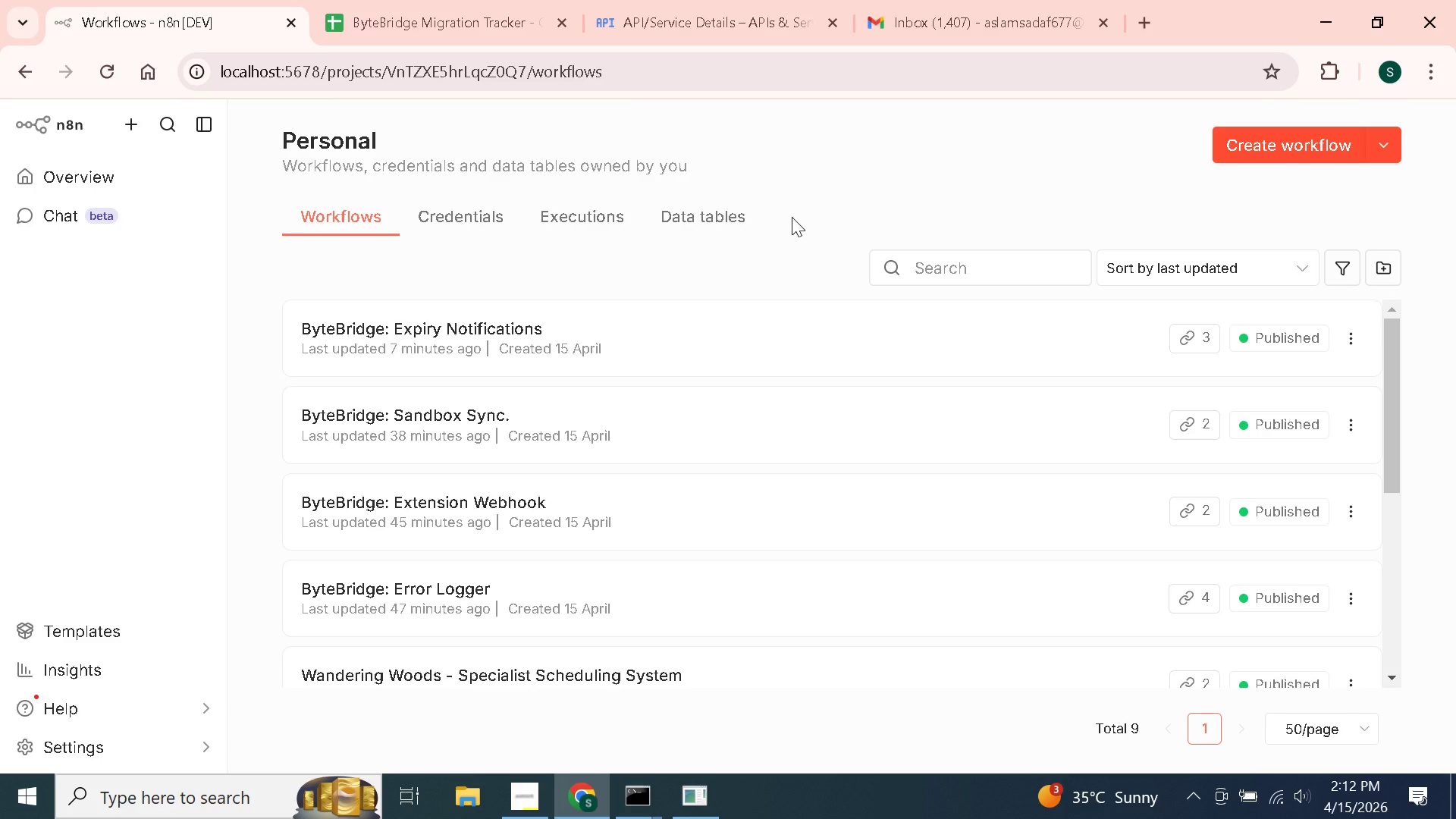 
key(Unknown)
 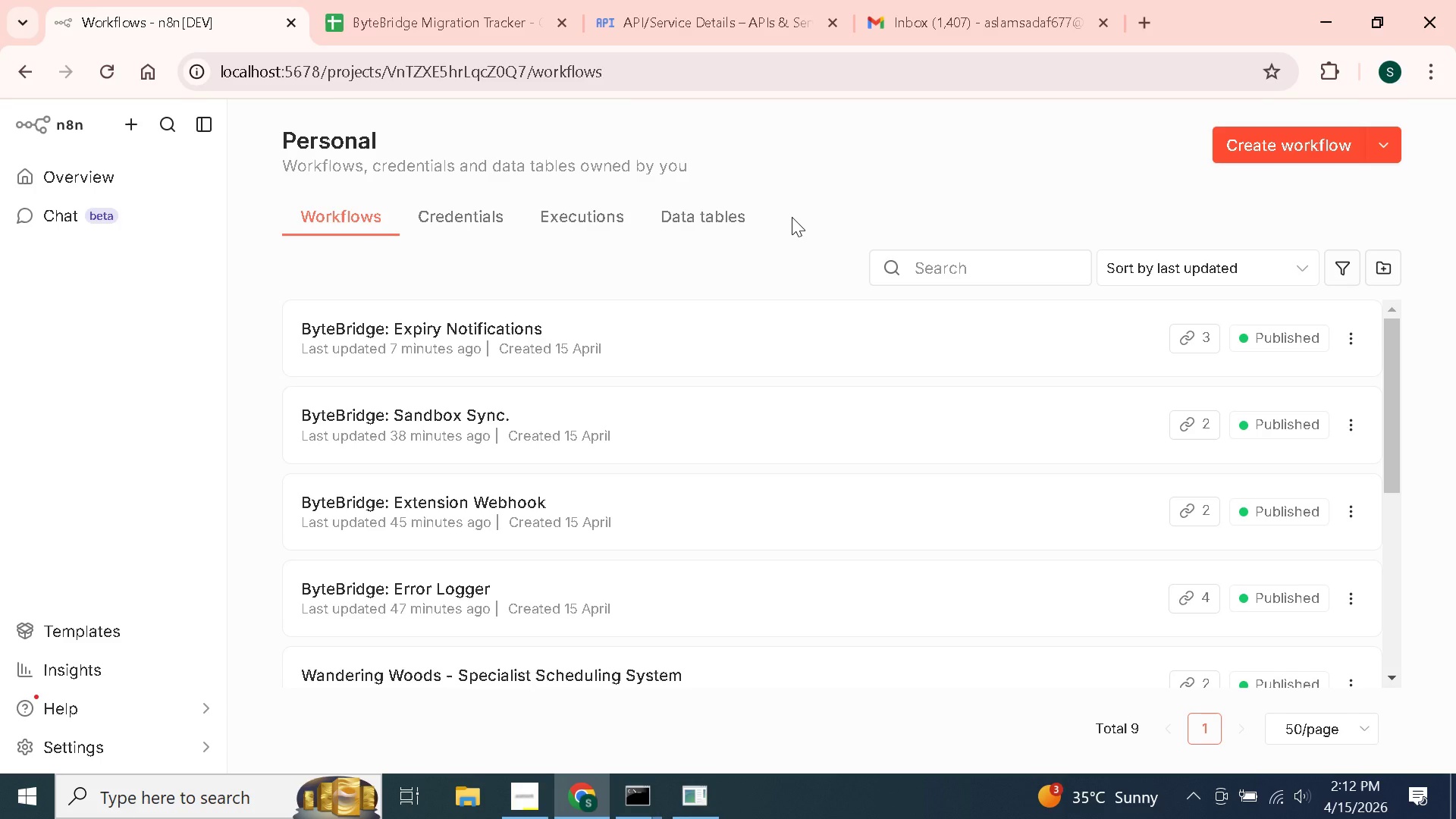 
key(Control+ControlLeft)
 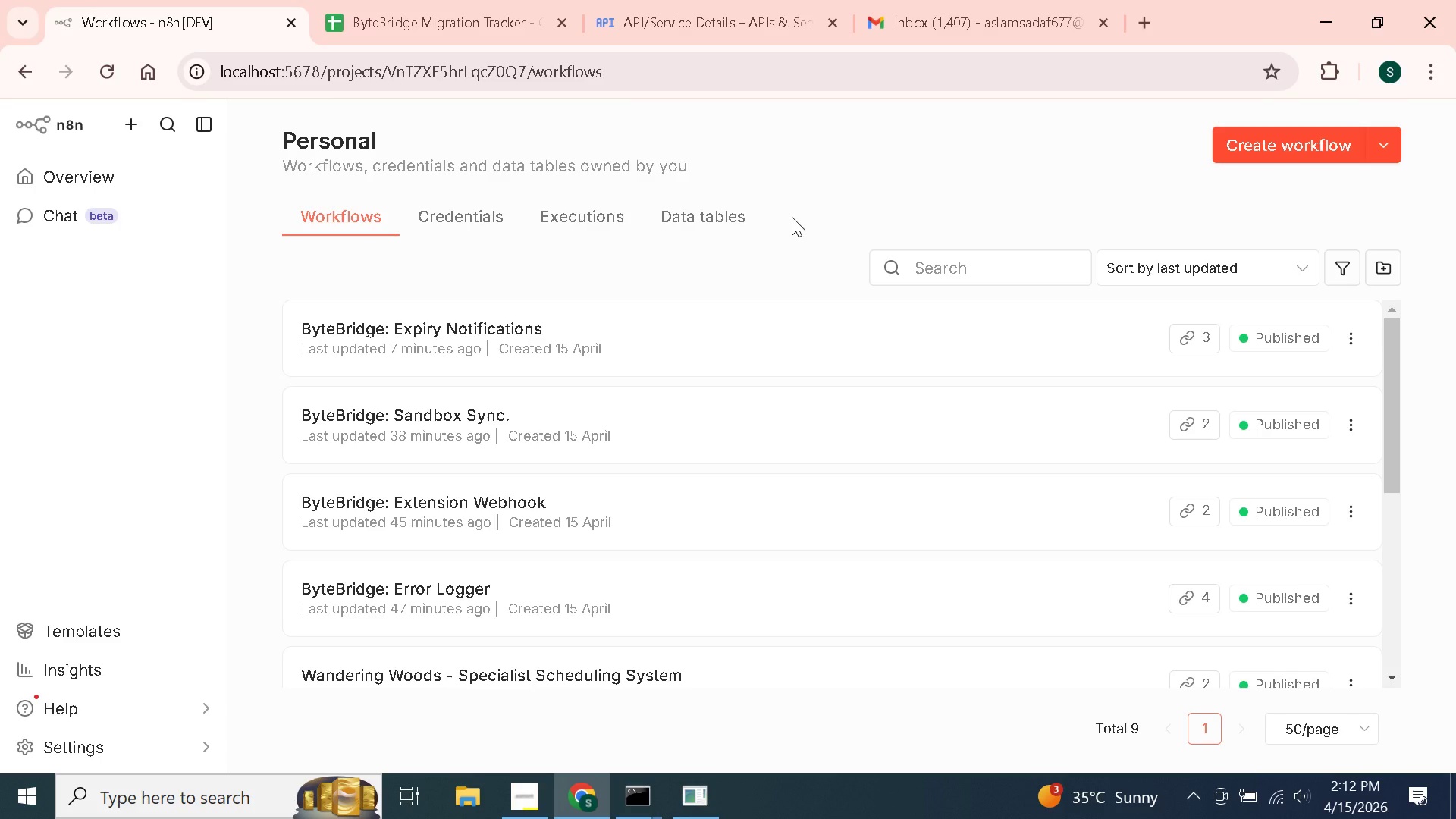 
hold_key(key=ControlLeft, duration=0.78)
 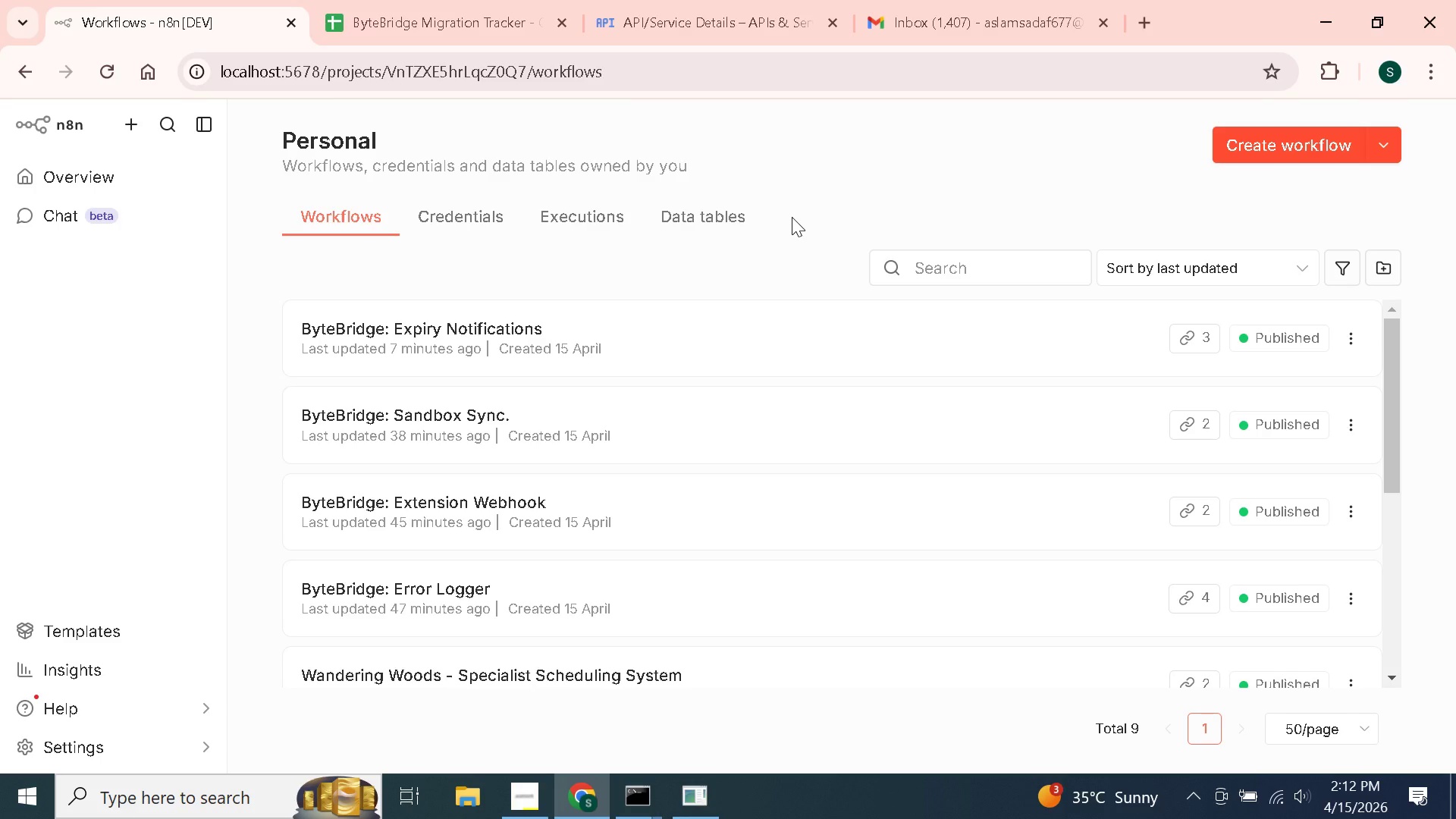 
key(Control+ControlLeft)
 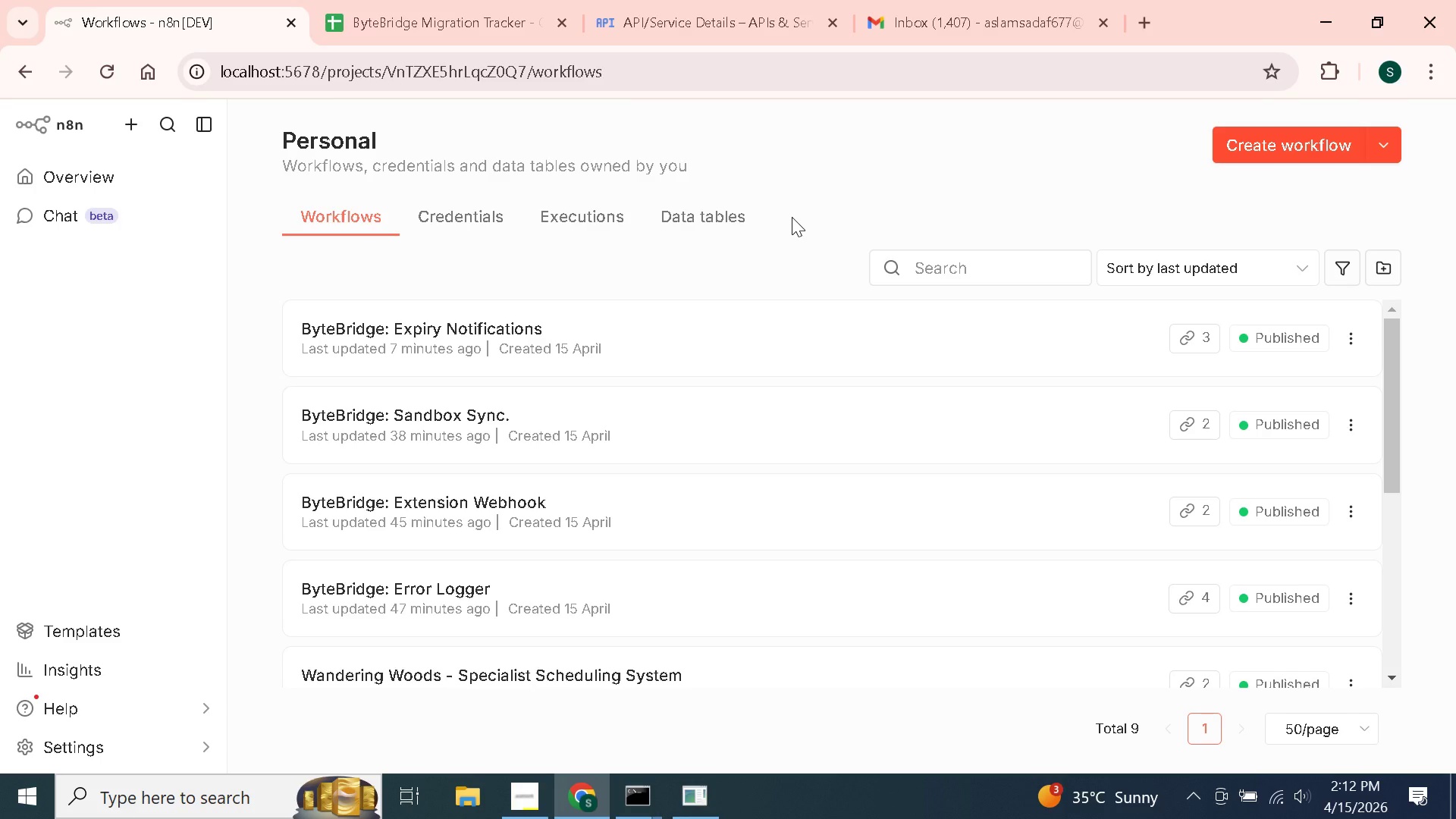 
key(Control+ControlLeft)
 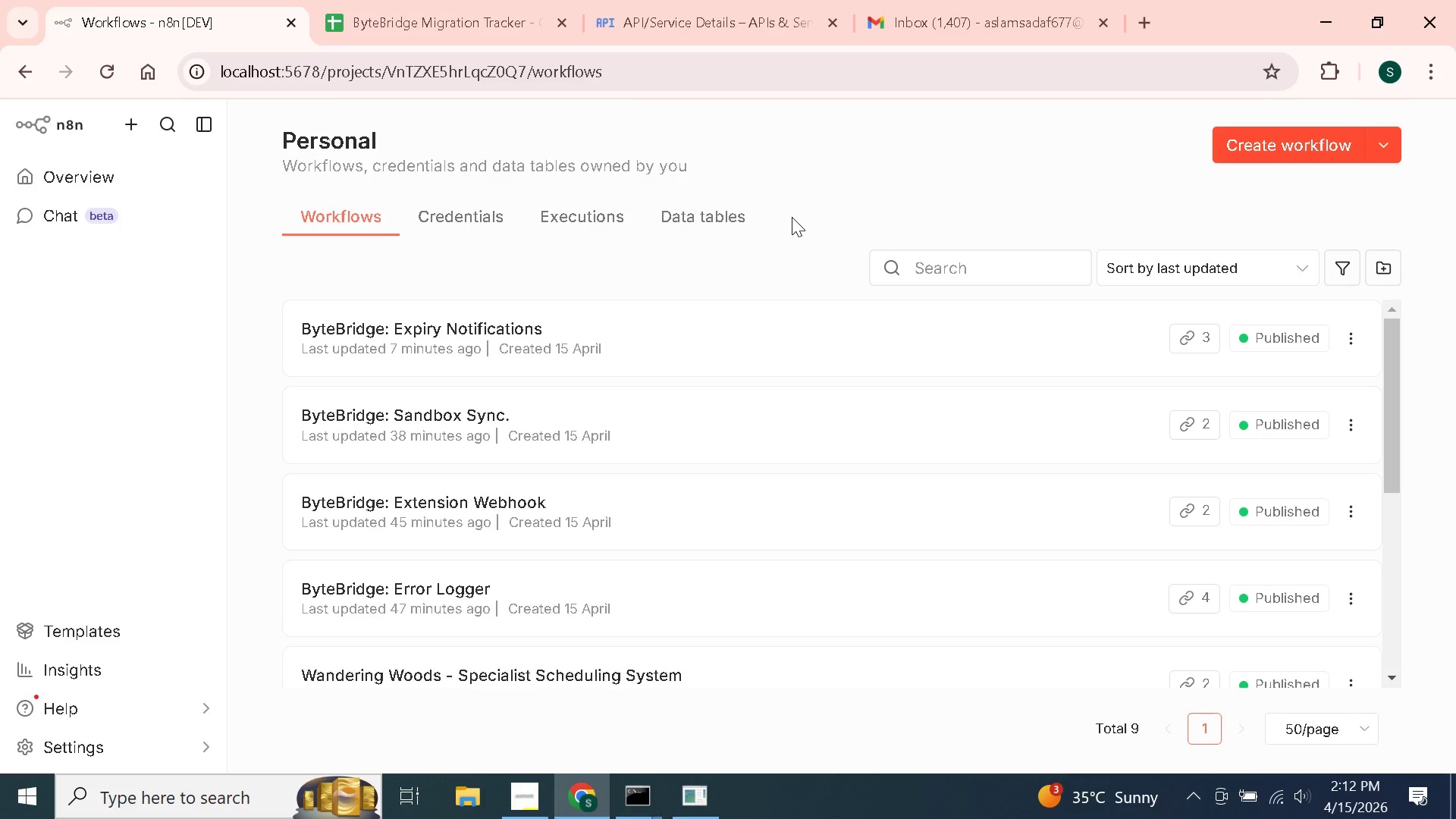 
key(Control+ControlLeft)
 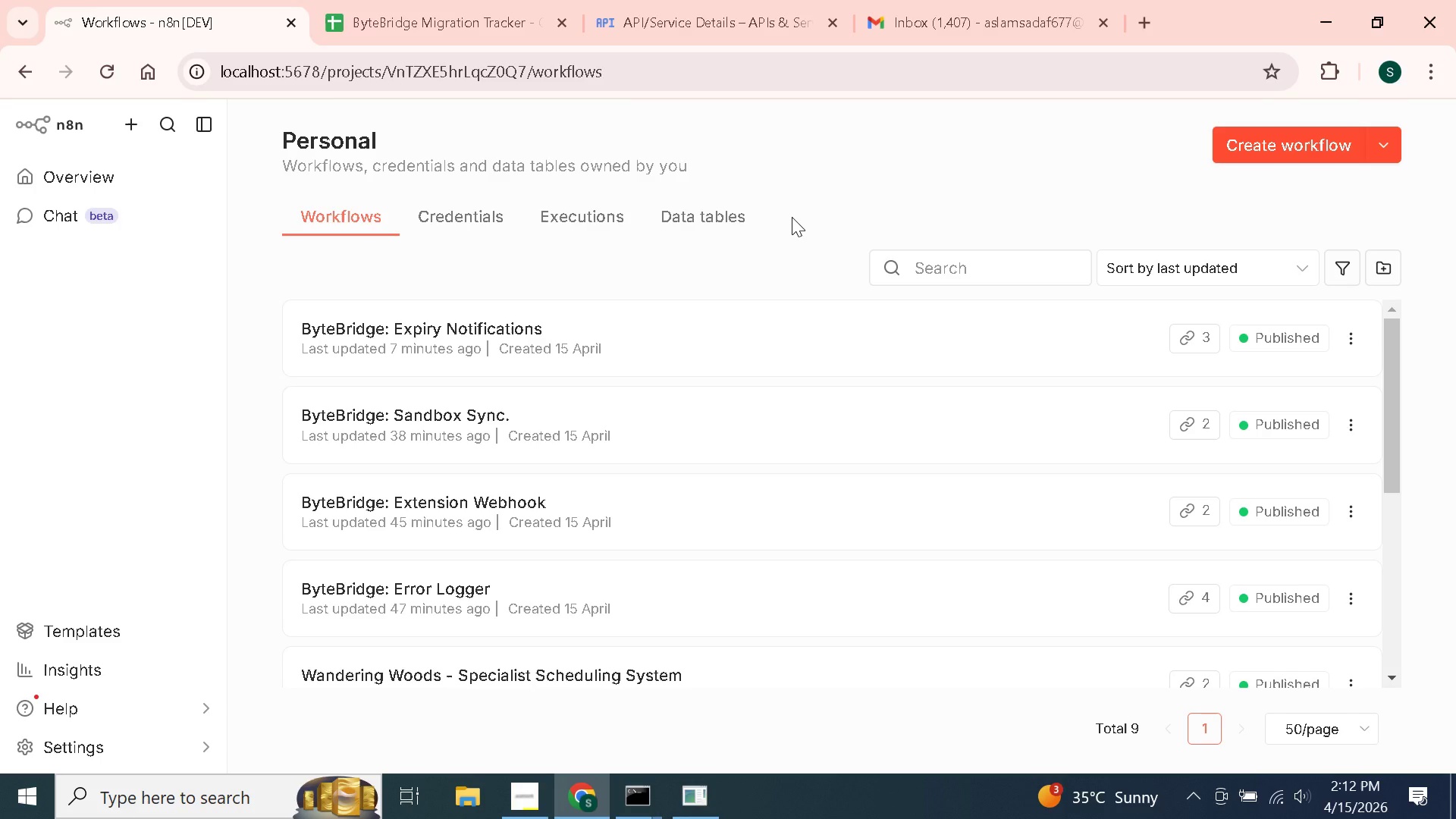 
key(Control+ControlLeft)
 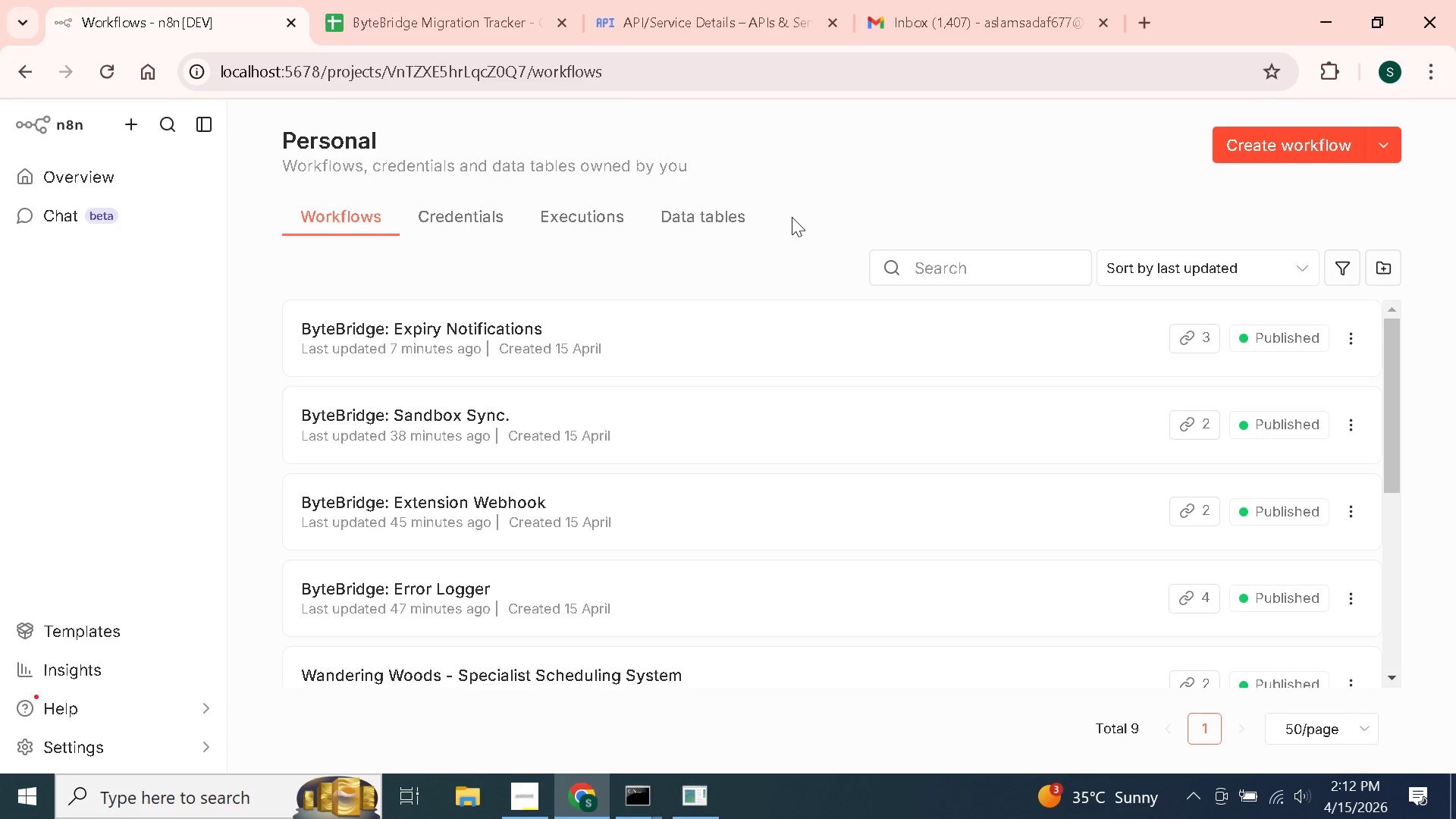 
key(Control+ControlLeft)
 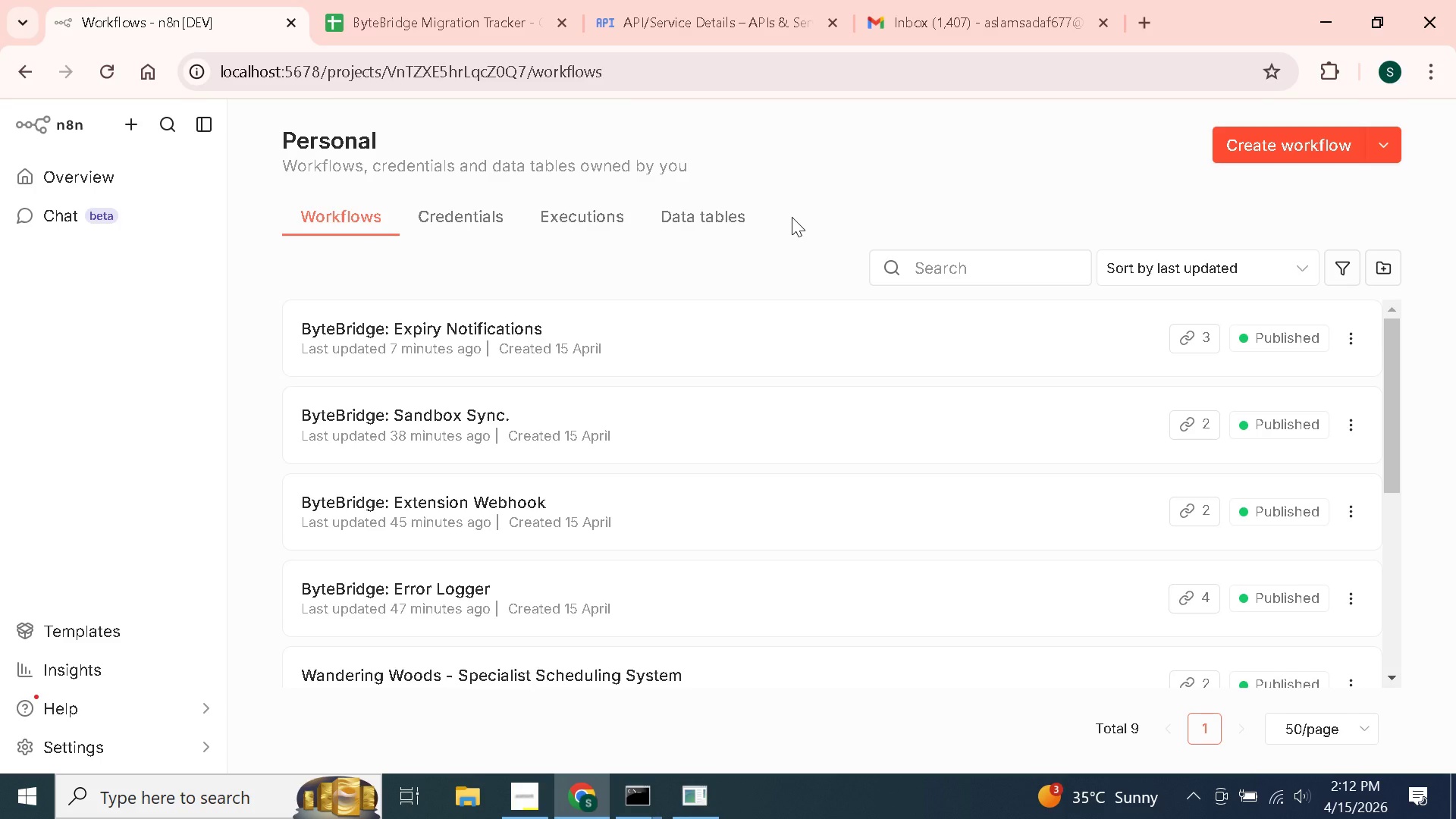 
hold_key(key=Unknown, duration=1.45)
 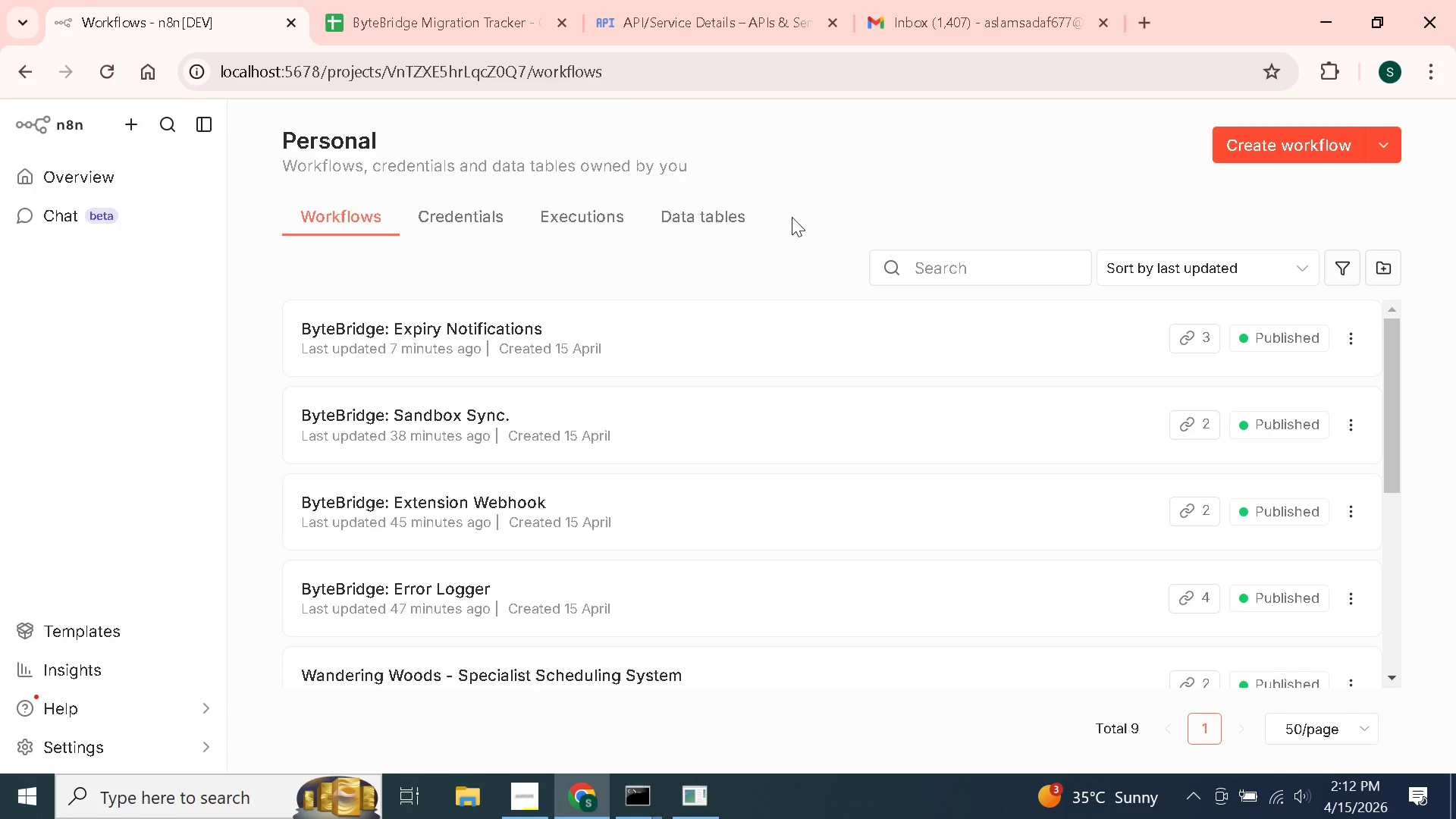 
key(Unknown)
 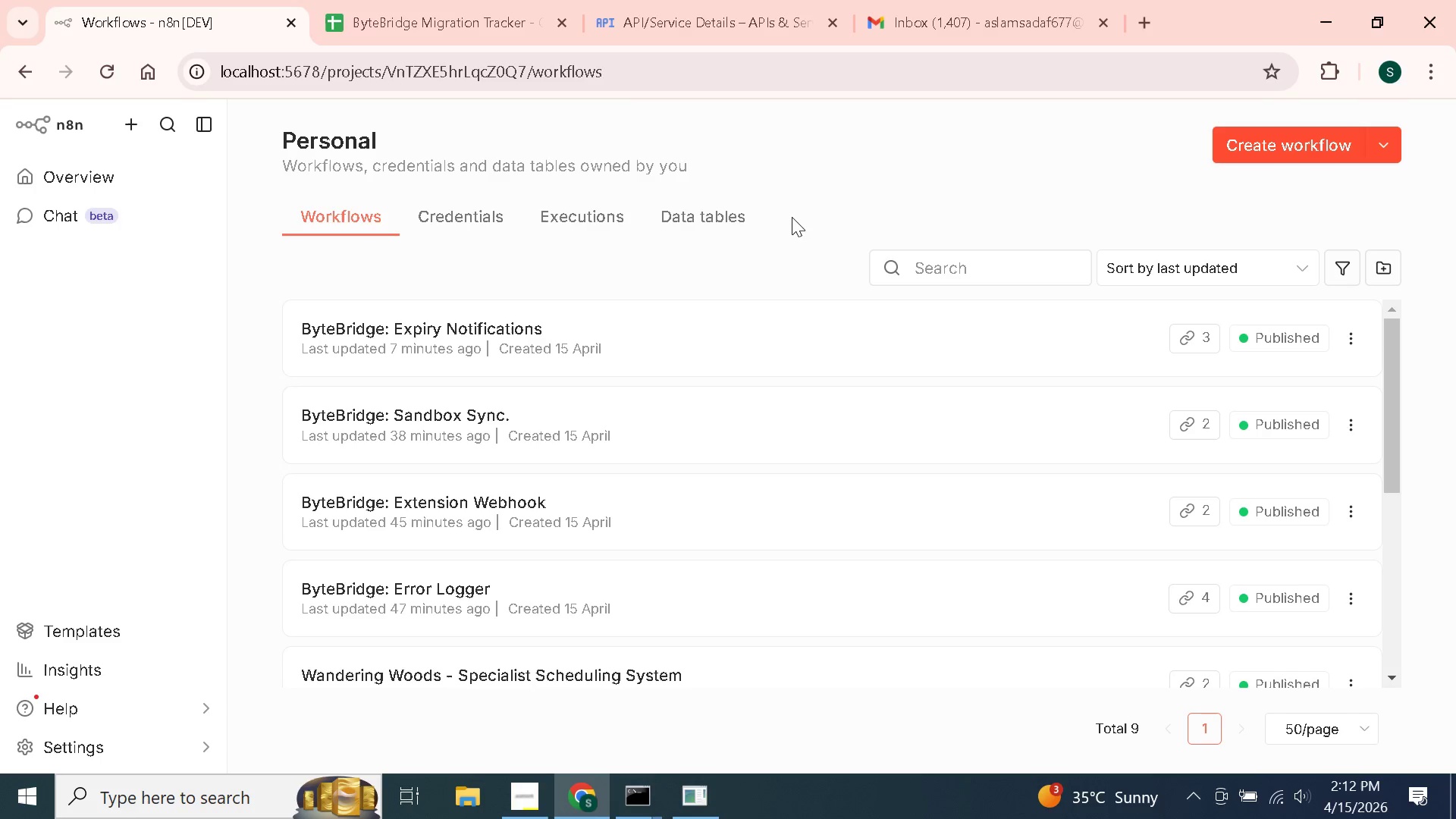 
hold_key(key=Unknown, duration=0.84)
 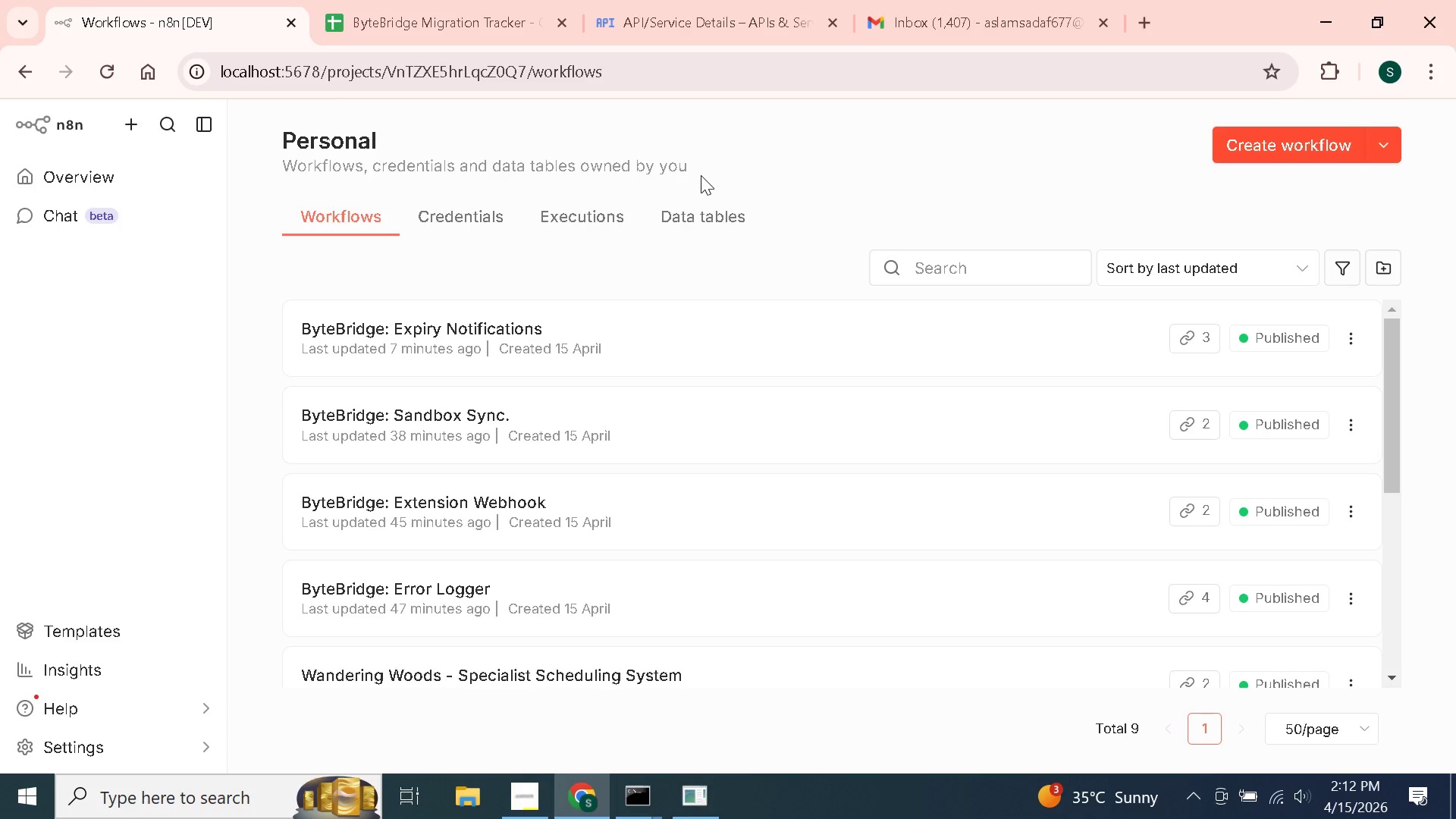 
key(Control+Unknown)
 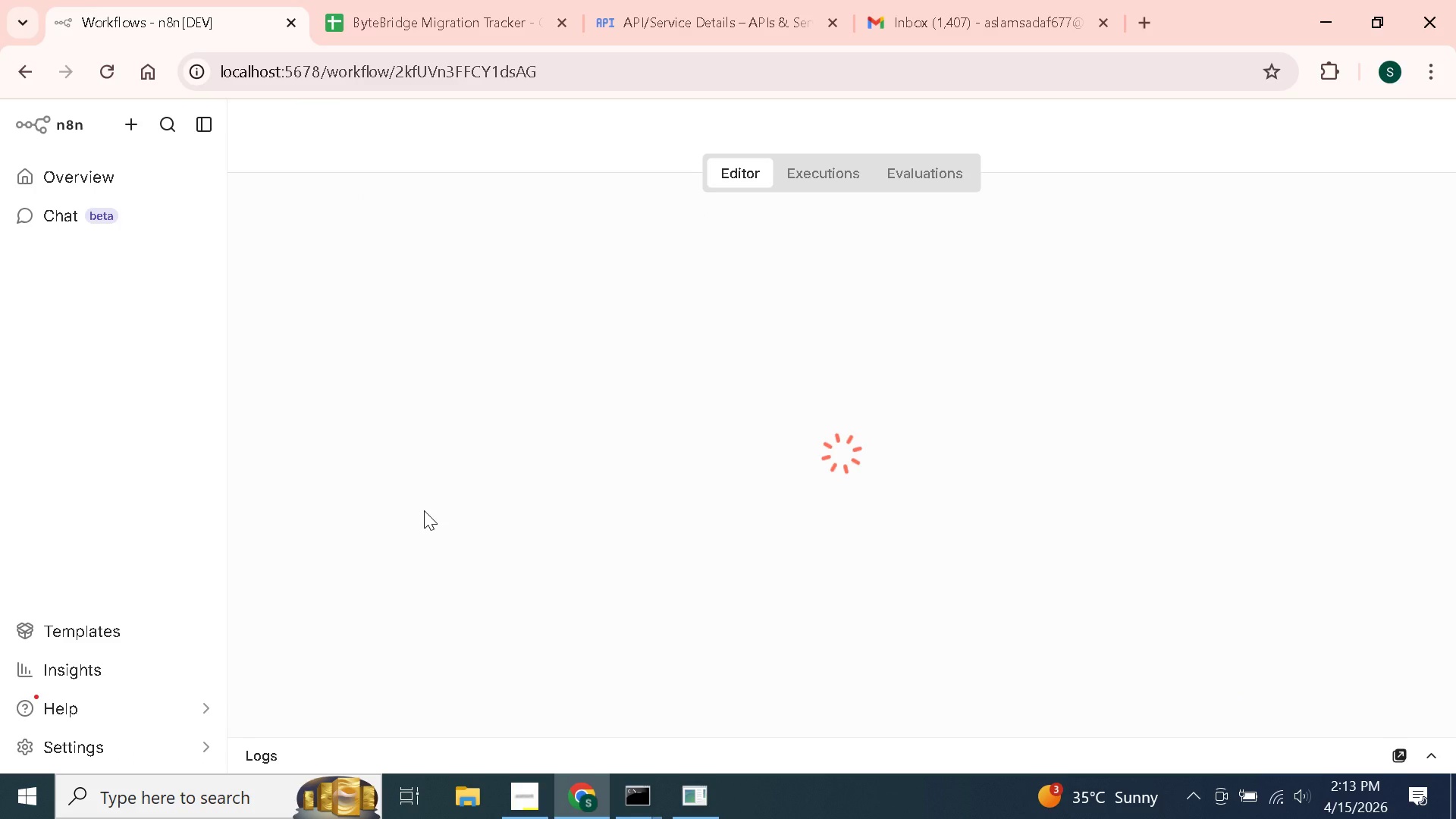 
wait(32.69)
 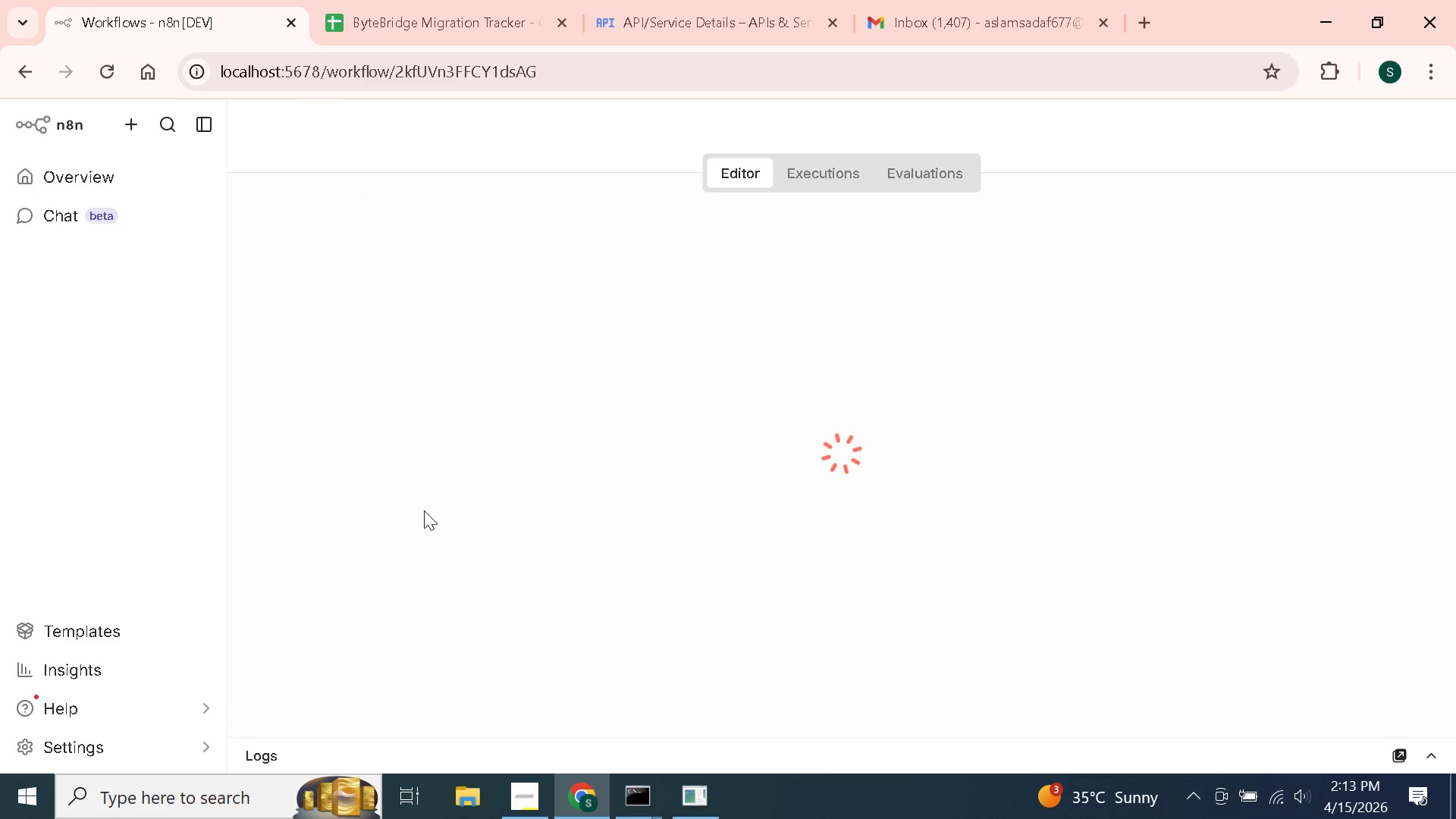 
left_click([290, 145])
 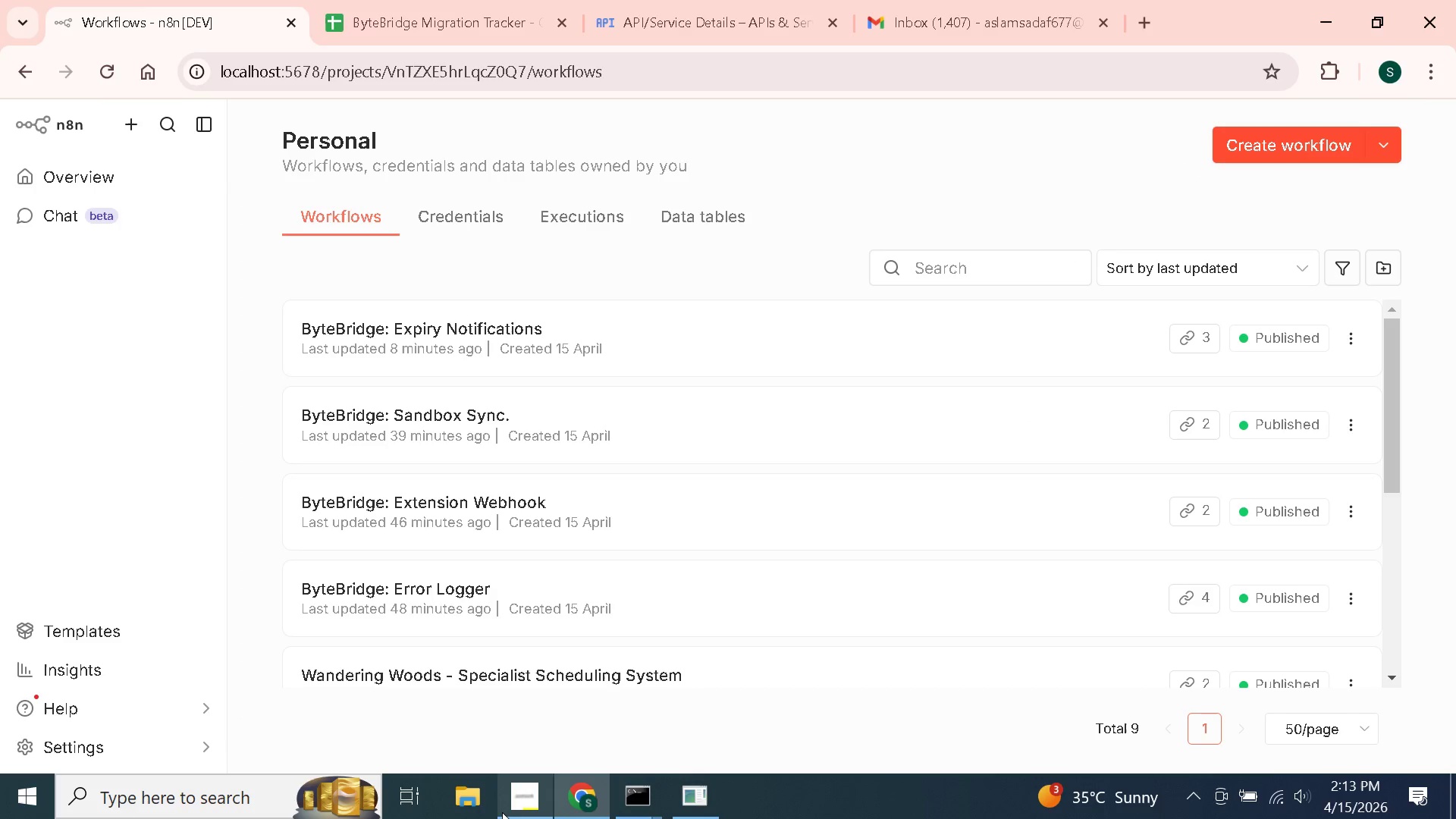 
left_click([462, 806])
 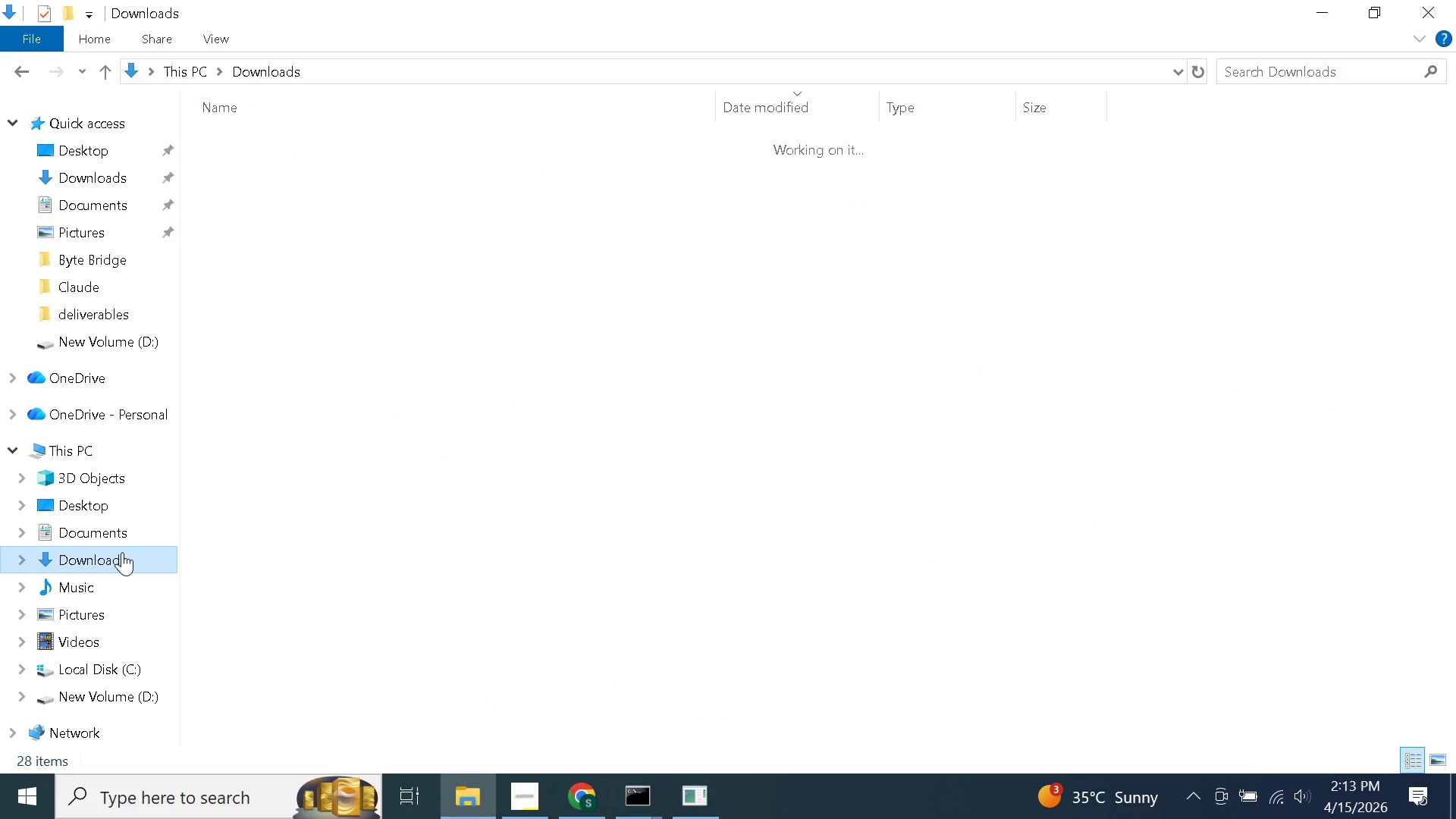 
wait(5.58)
 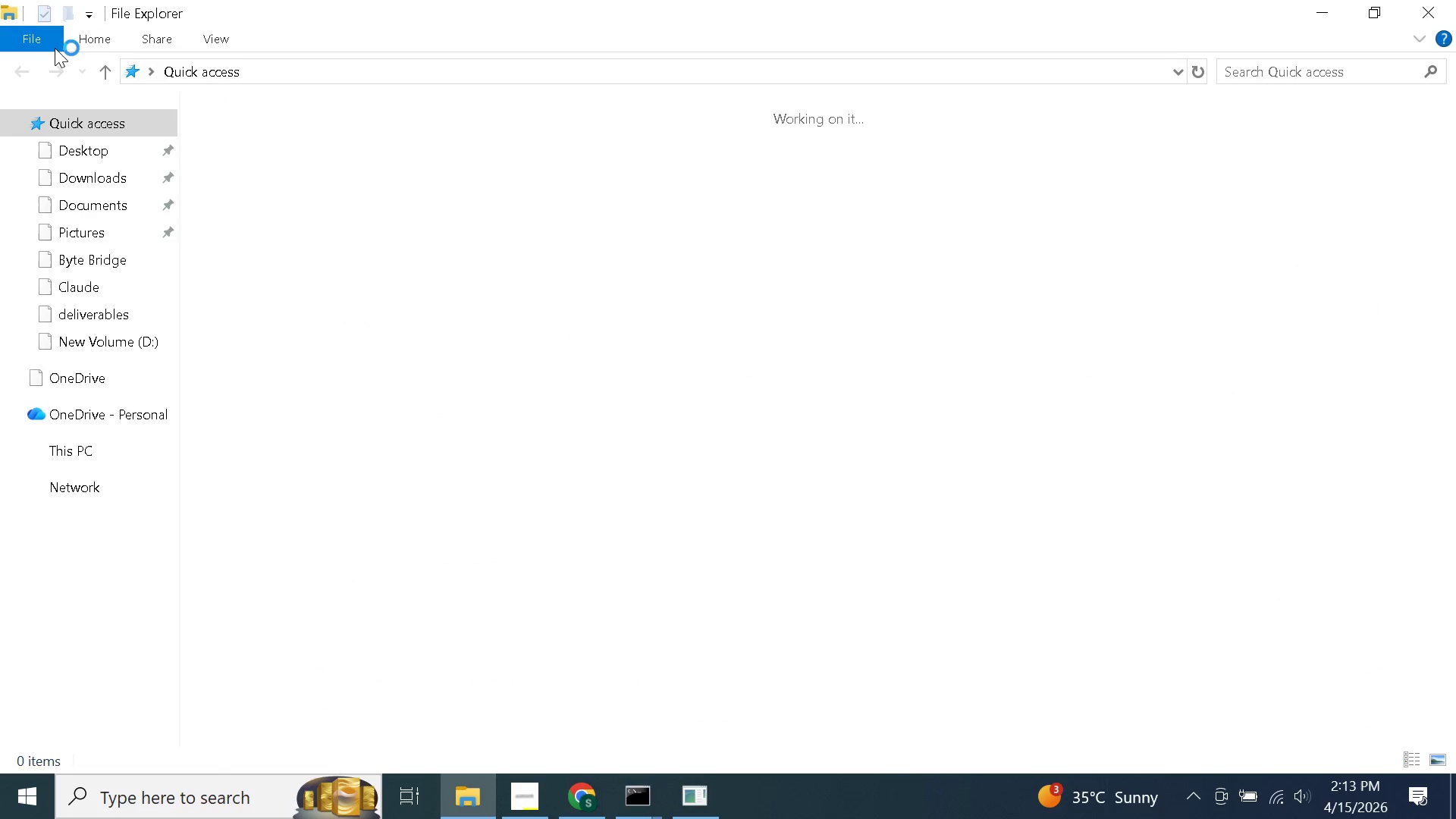 
mouse_move([383, 207])
 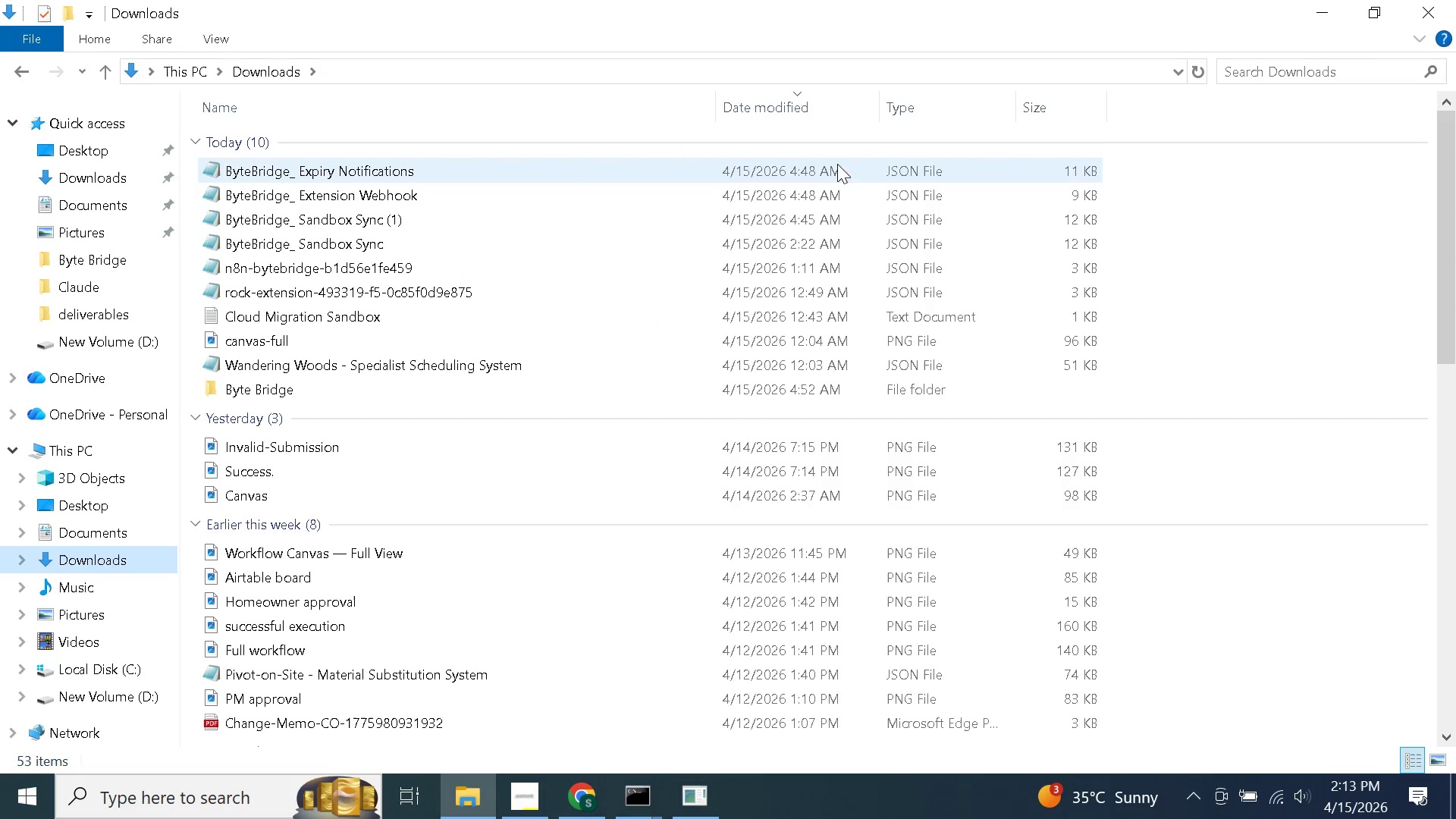 
left_click_drag(start_coordinate=[1132, 159], to_coordinate=[736, 237])
 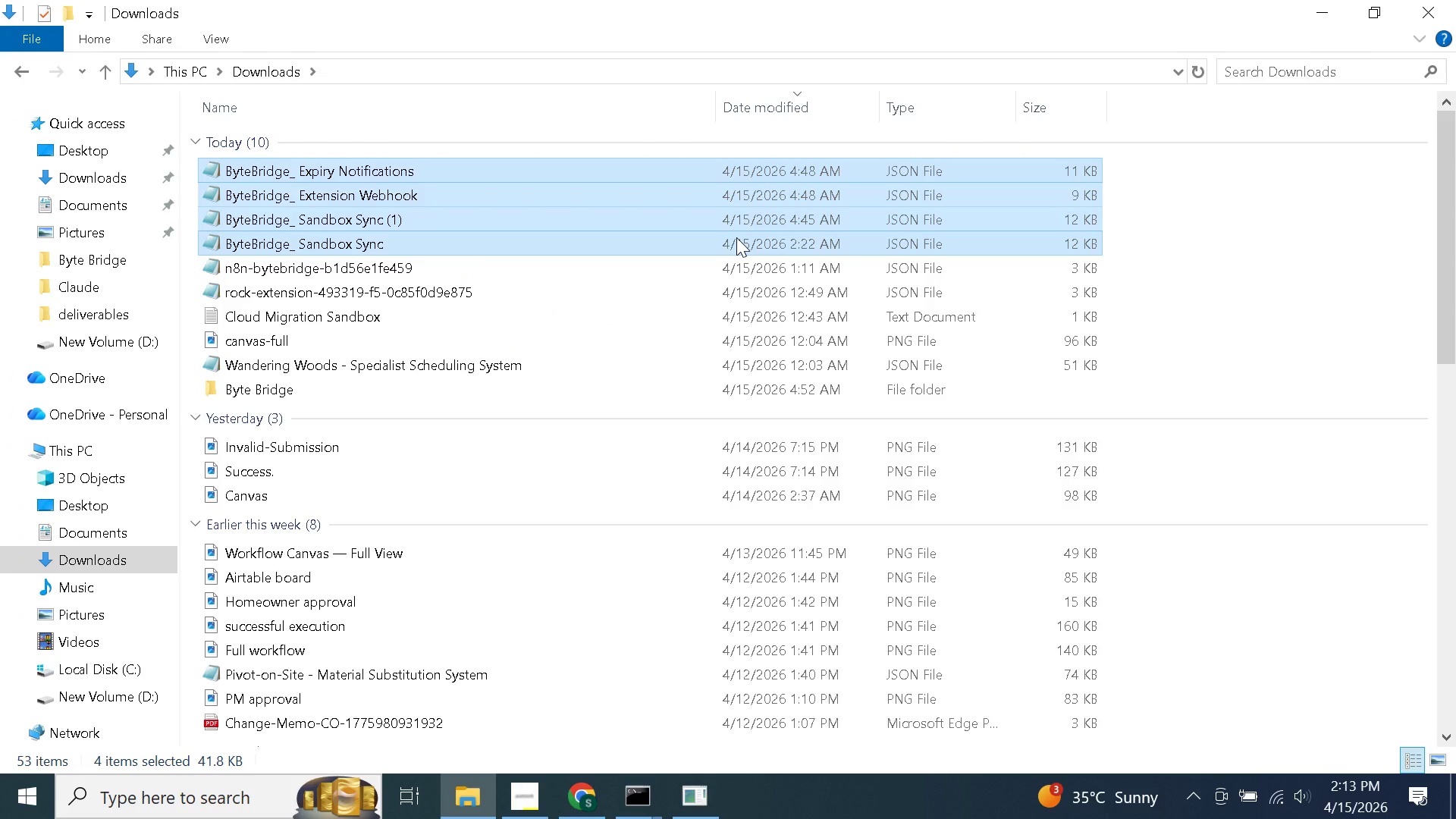 
key(Delete)
 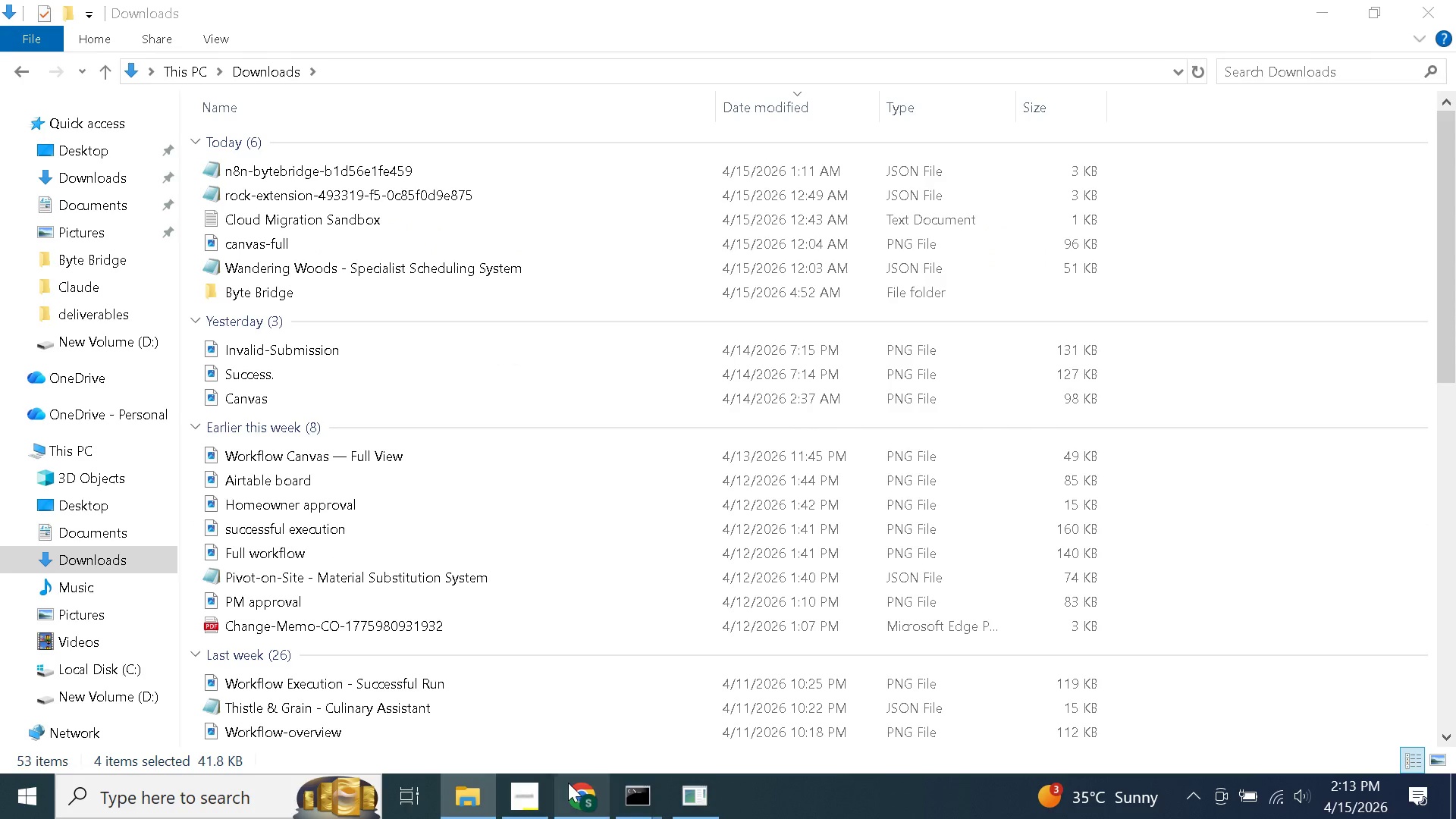 
left_click([568, 783])
 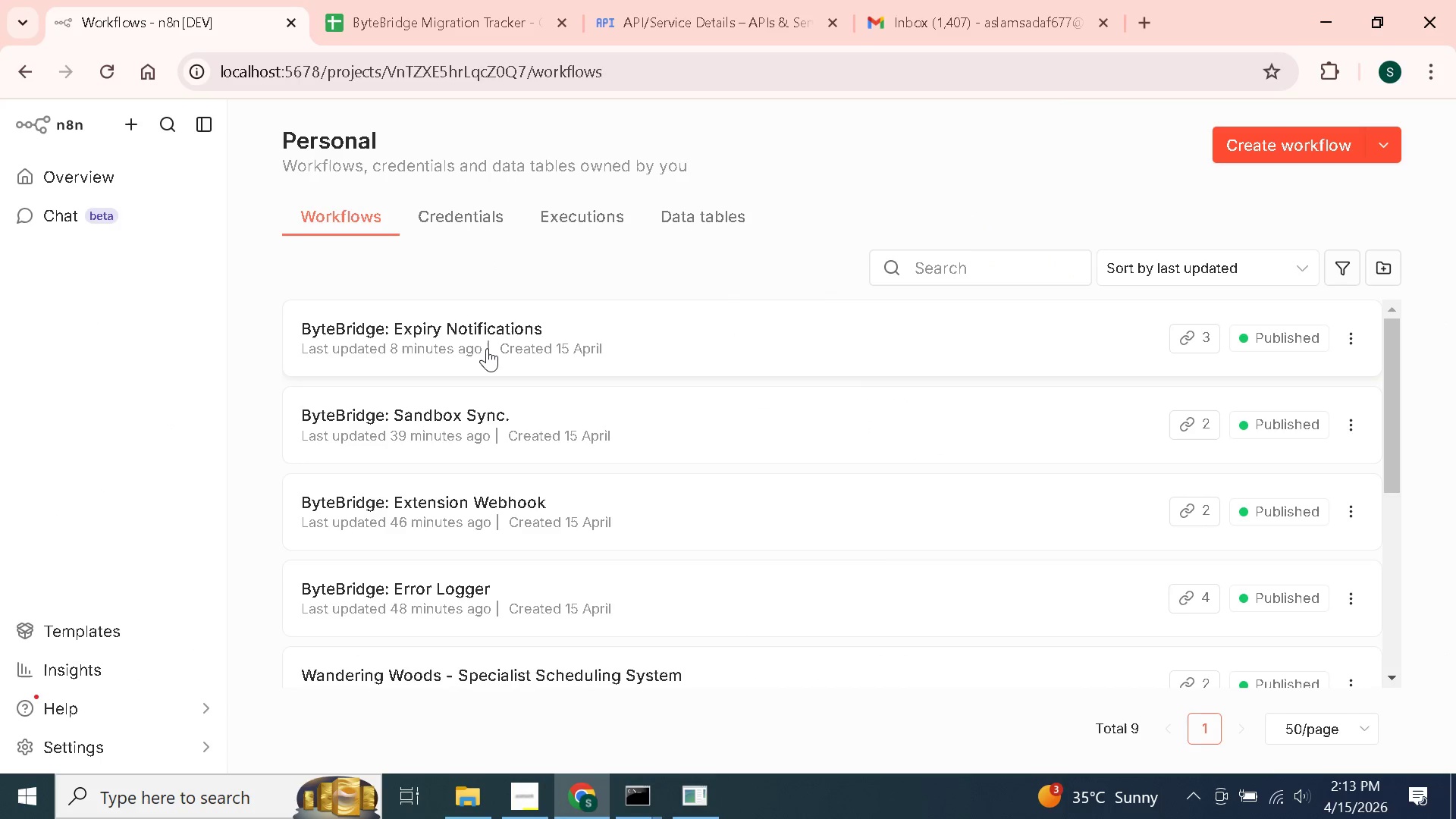 
left_click([473, 416])
 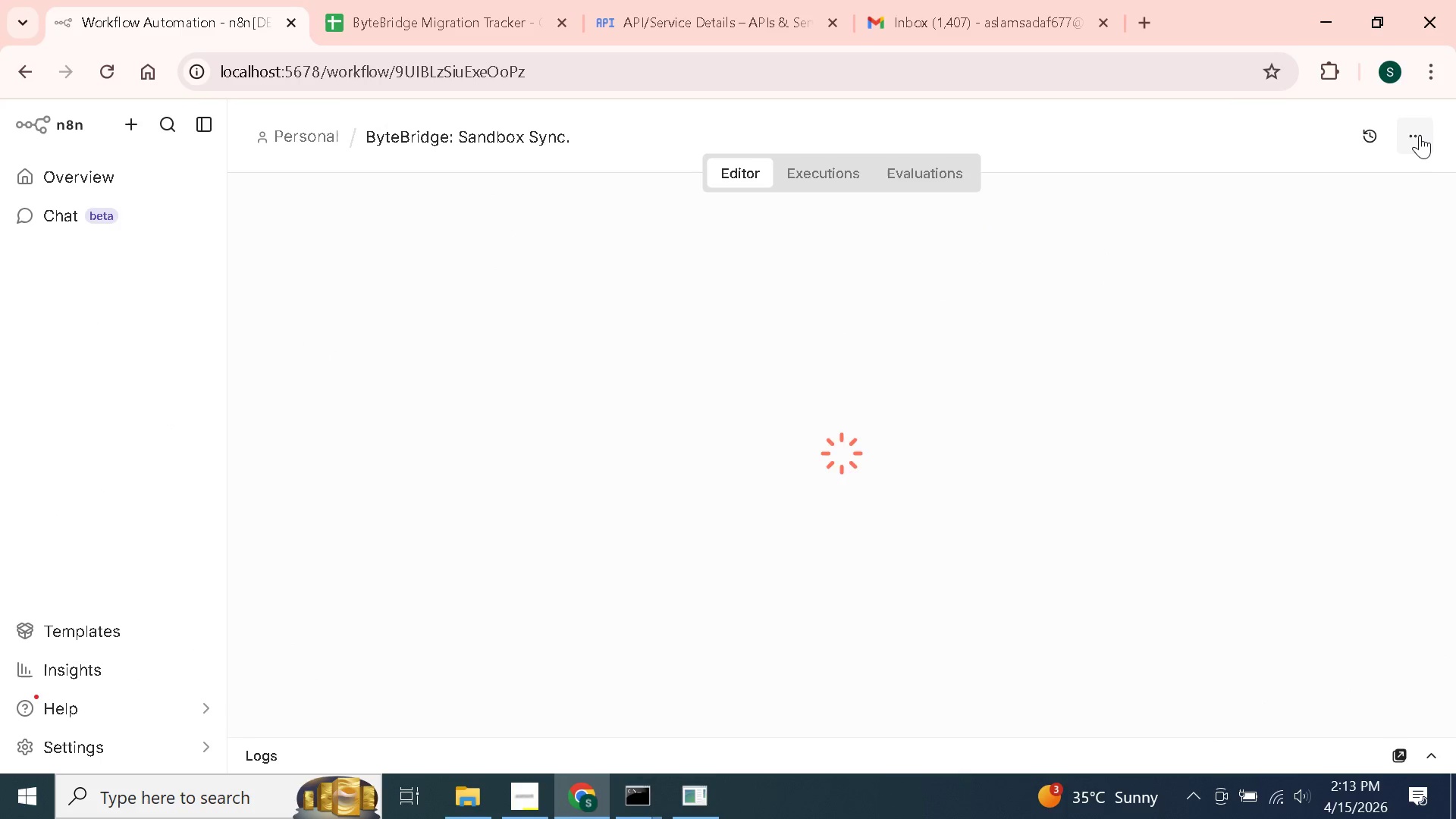 
left_click([1420, 136])
 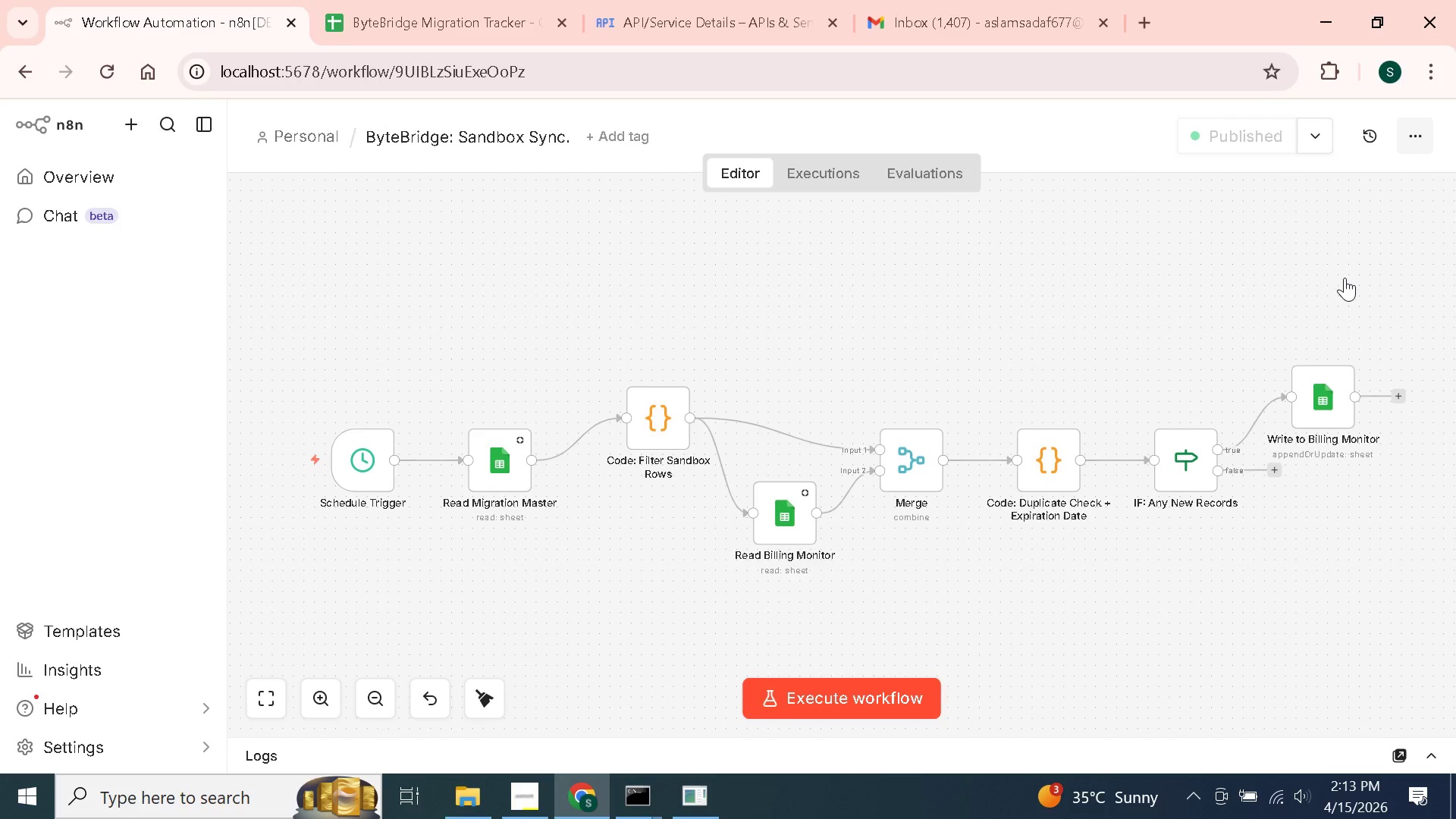 
mouse_move([1345, 297])
 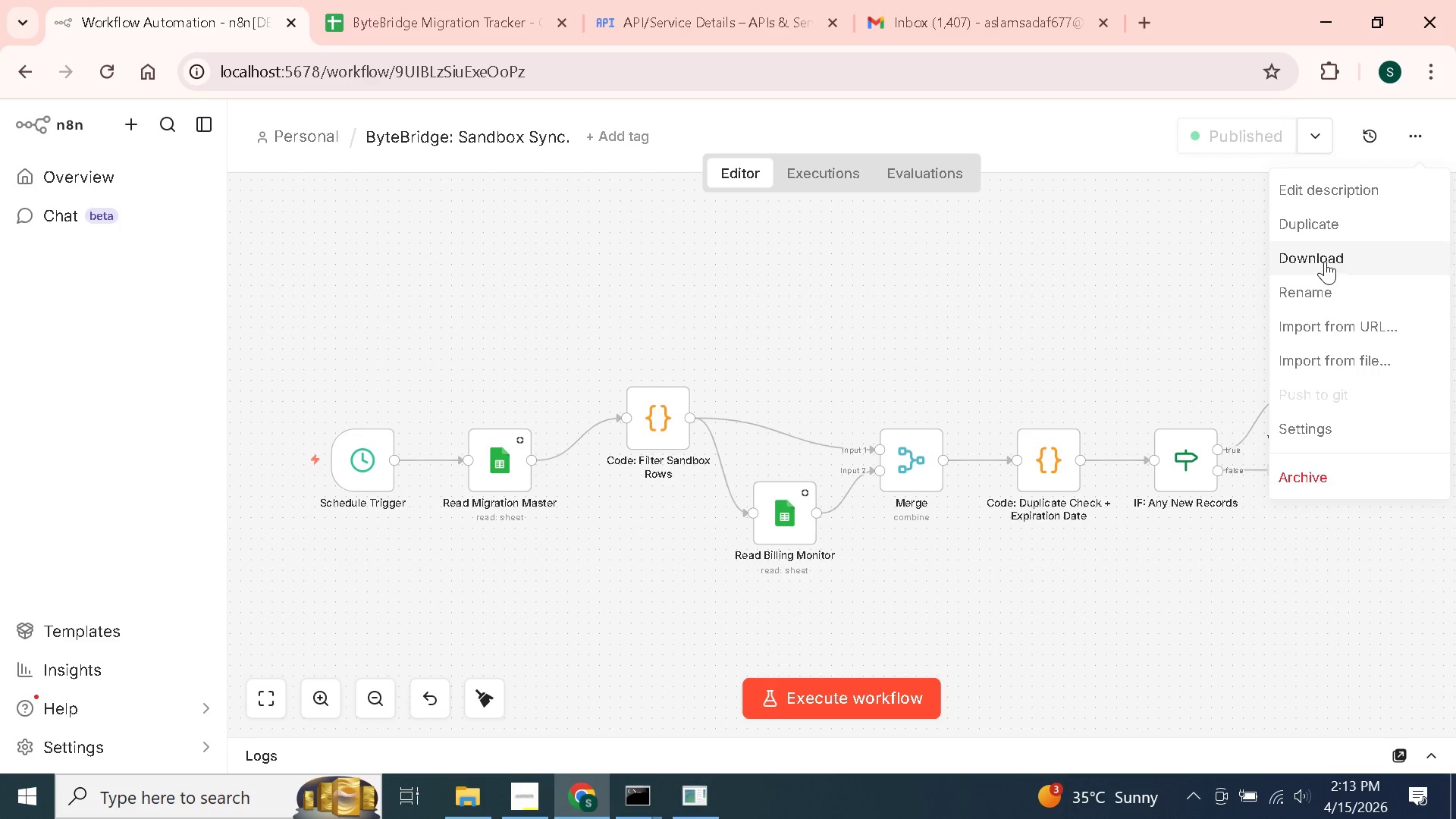 
left_click([1323, 261])
 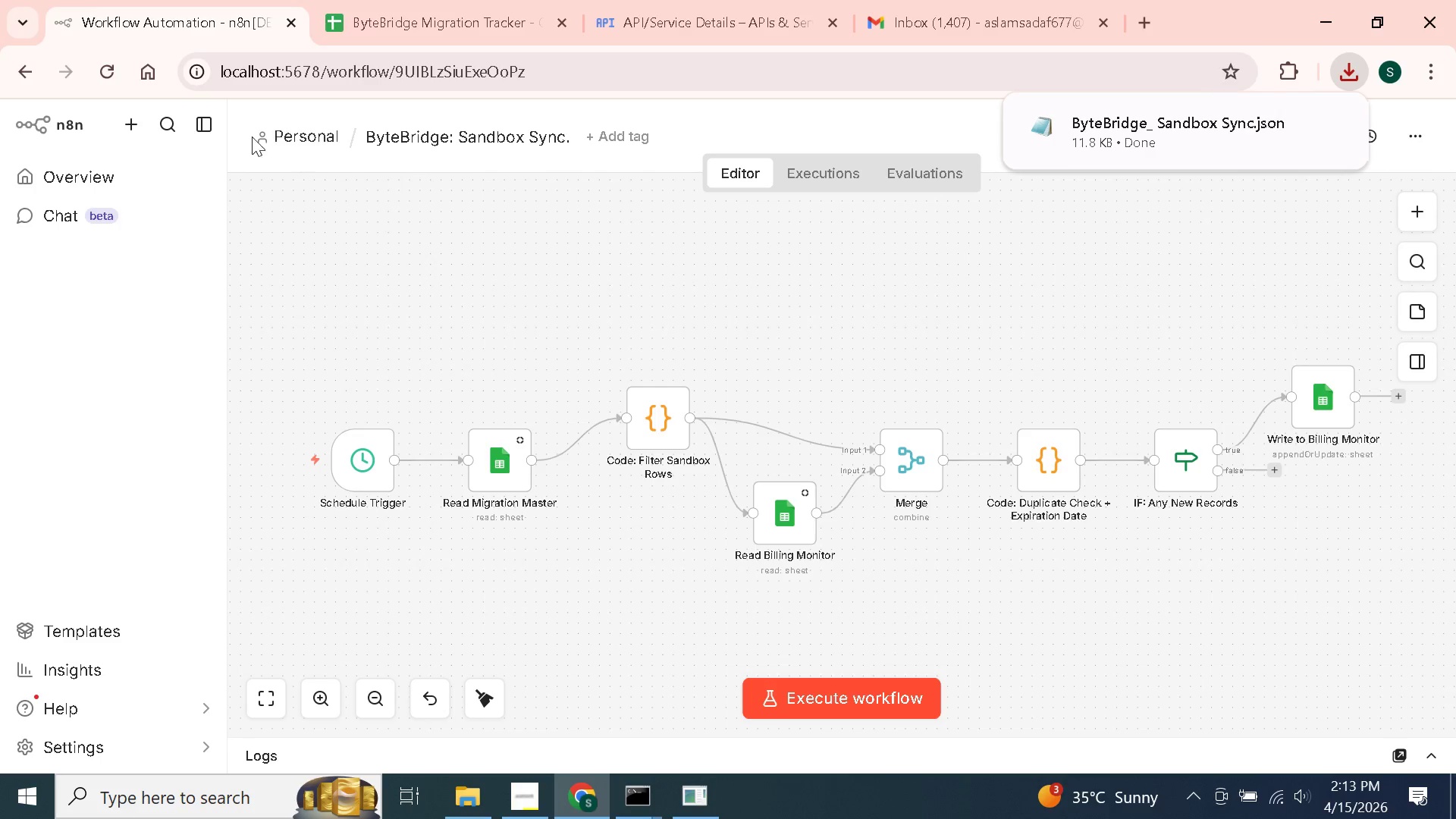 
left_click([273, 143])
 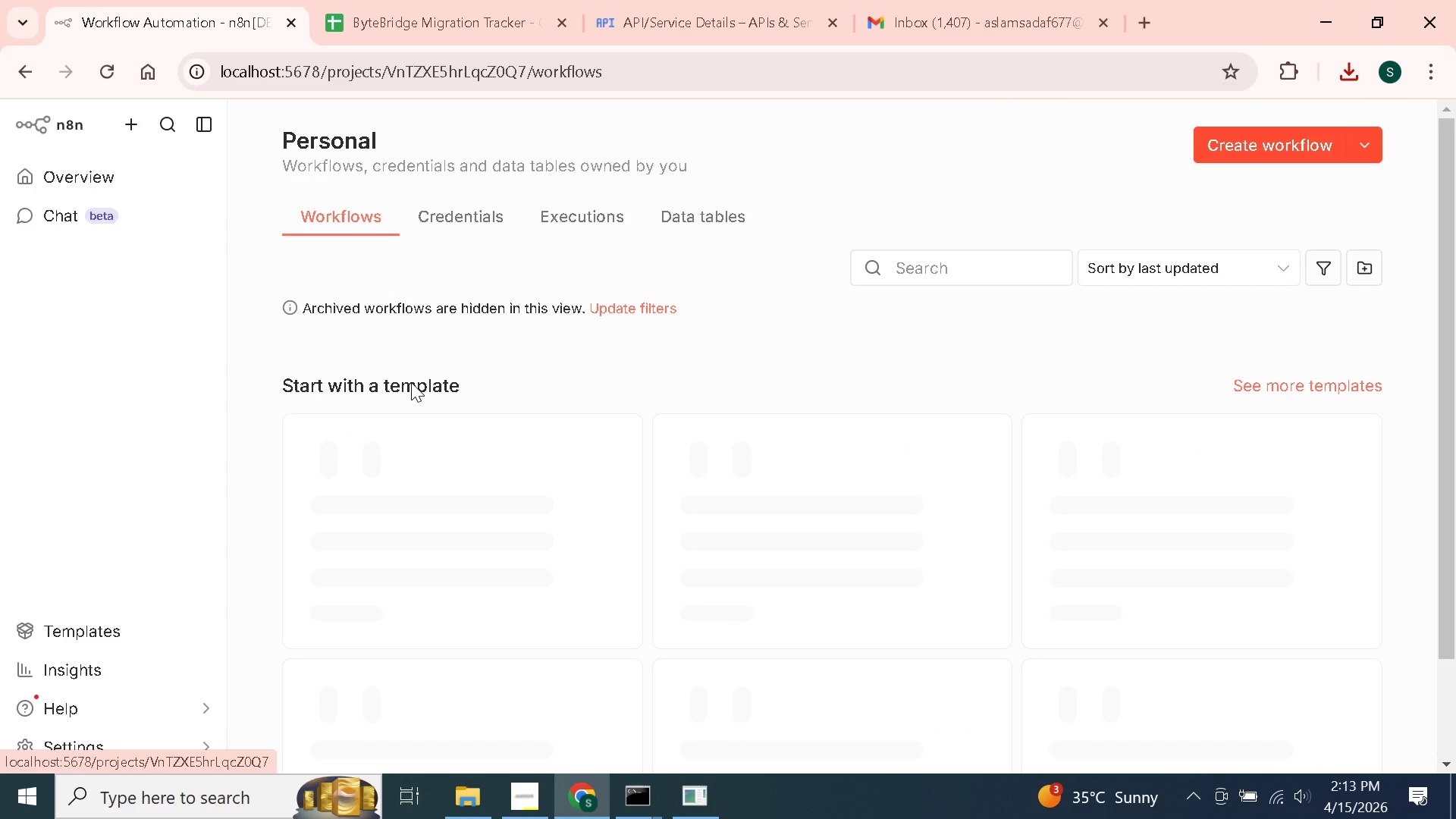 
mouse_move([416, 394])
 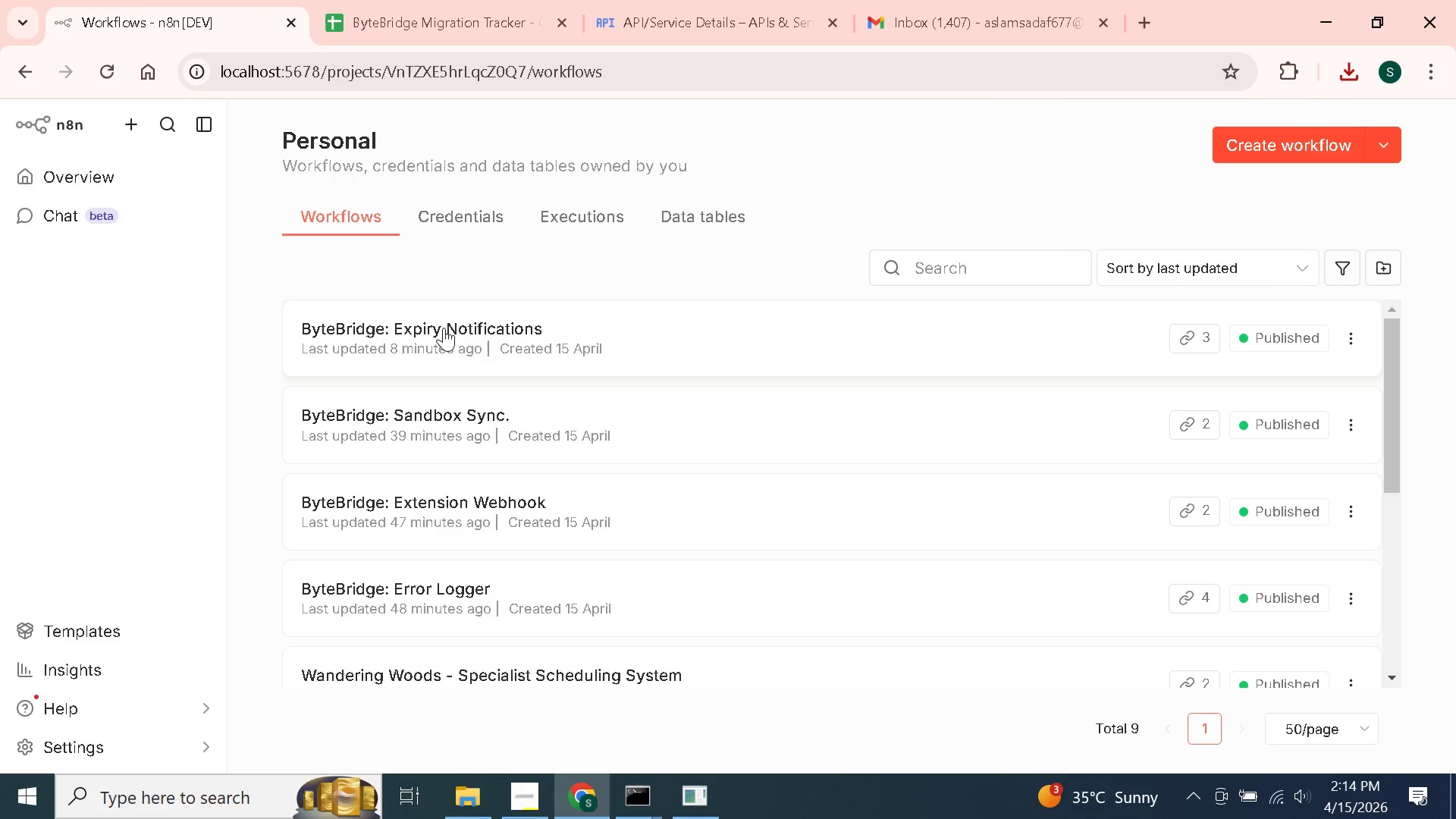 
left_click([444, 328])
 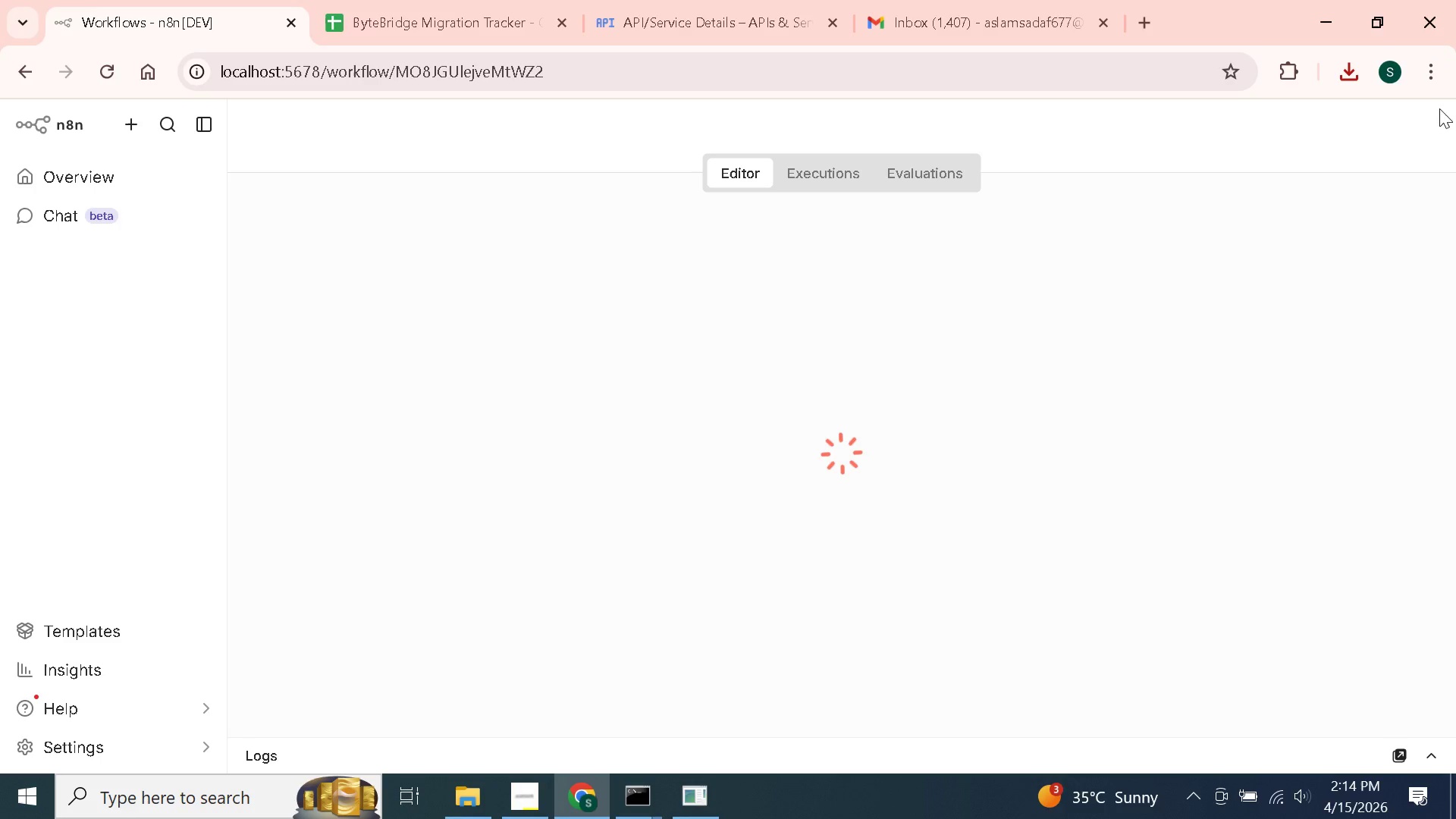 
mouse_move([1426, 137])
 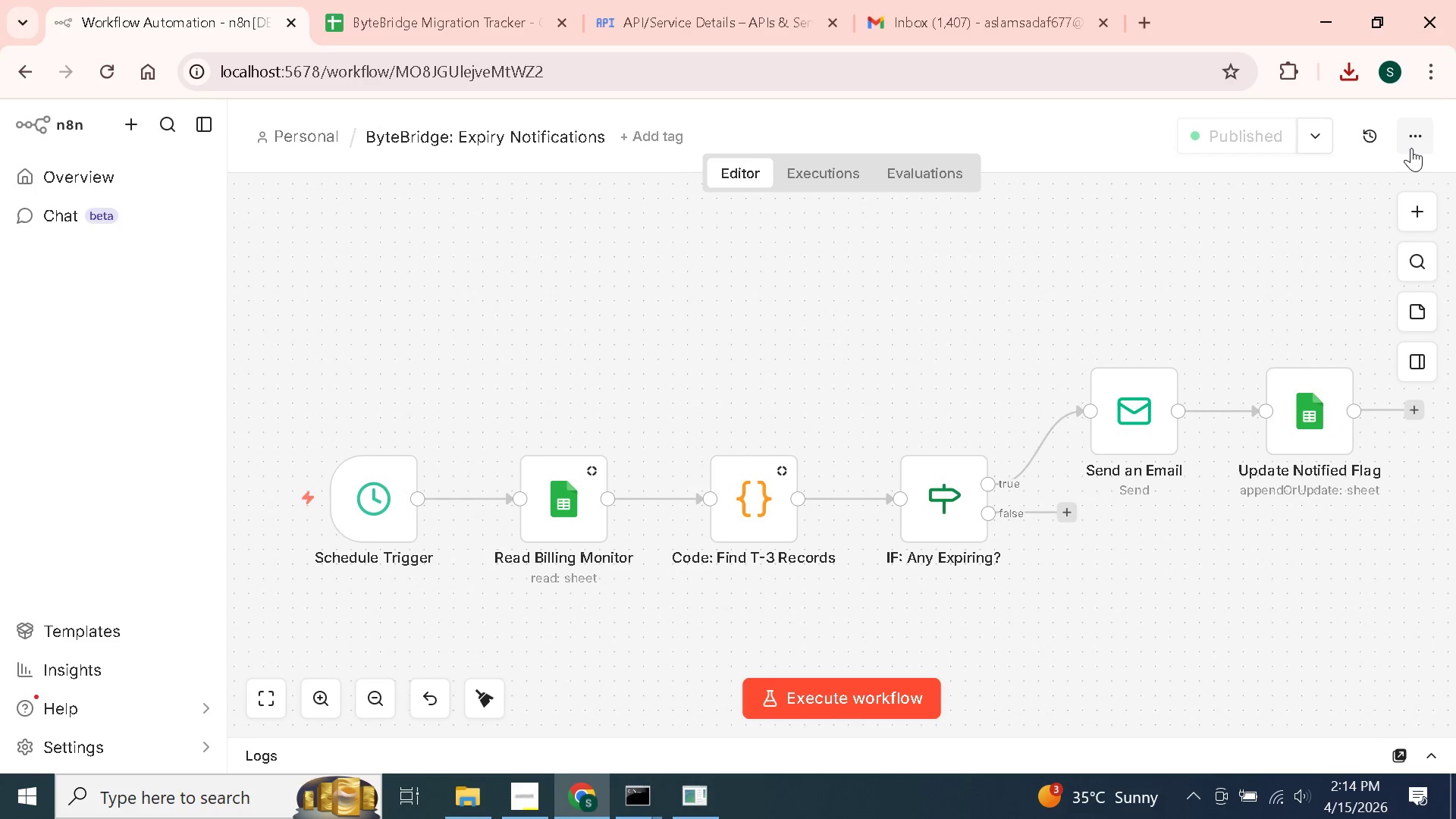 
mouse_move([1409, 152])
 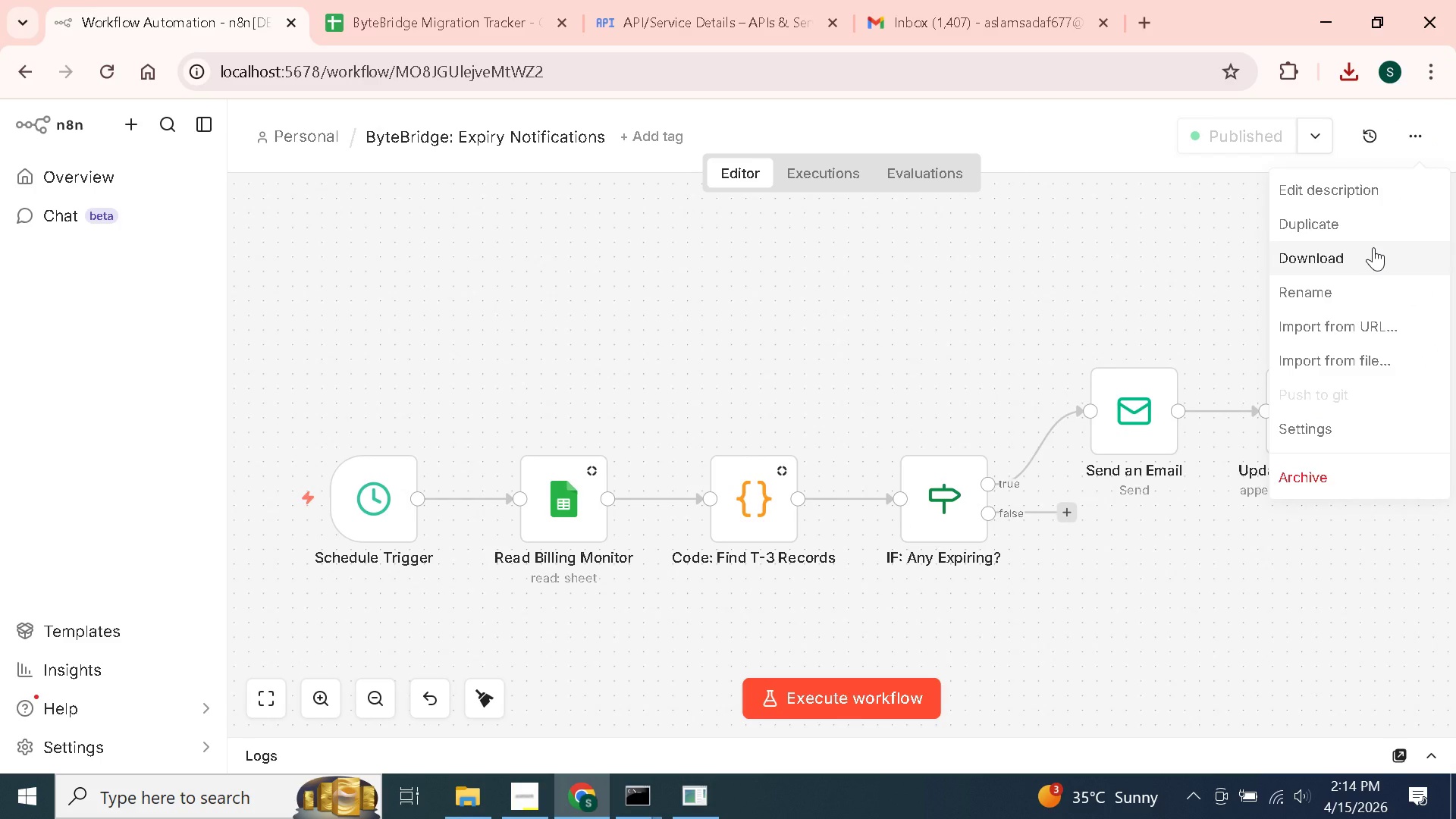 
left_click([1373, 247])
 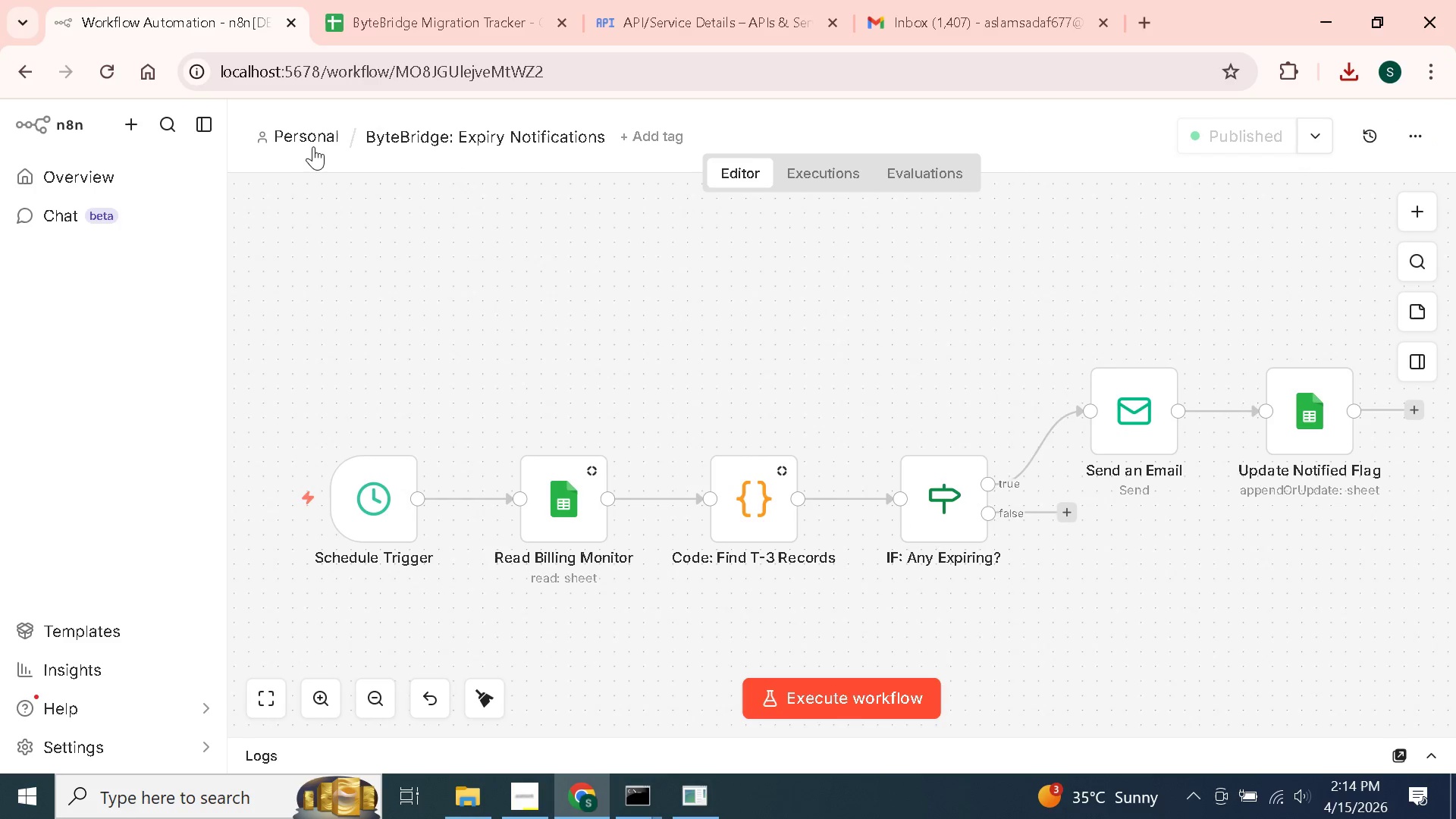 
left_click([305, 142])
 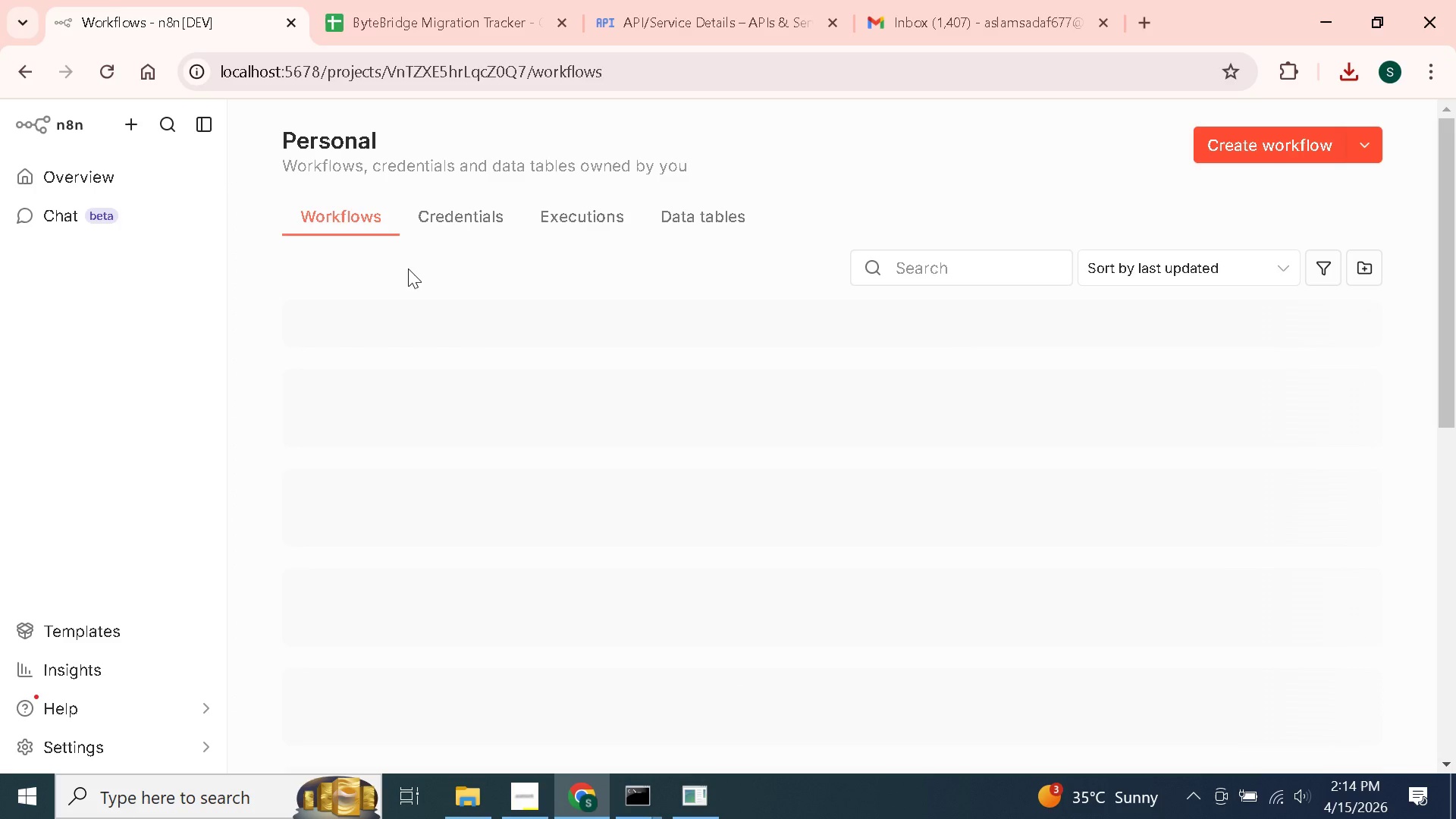 
mouse_move([429, 304])
 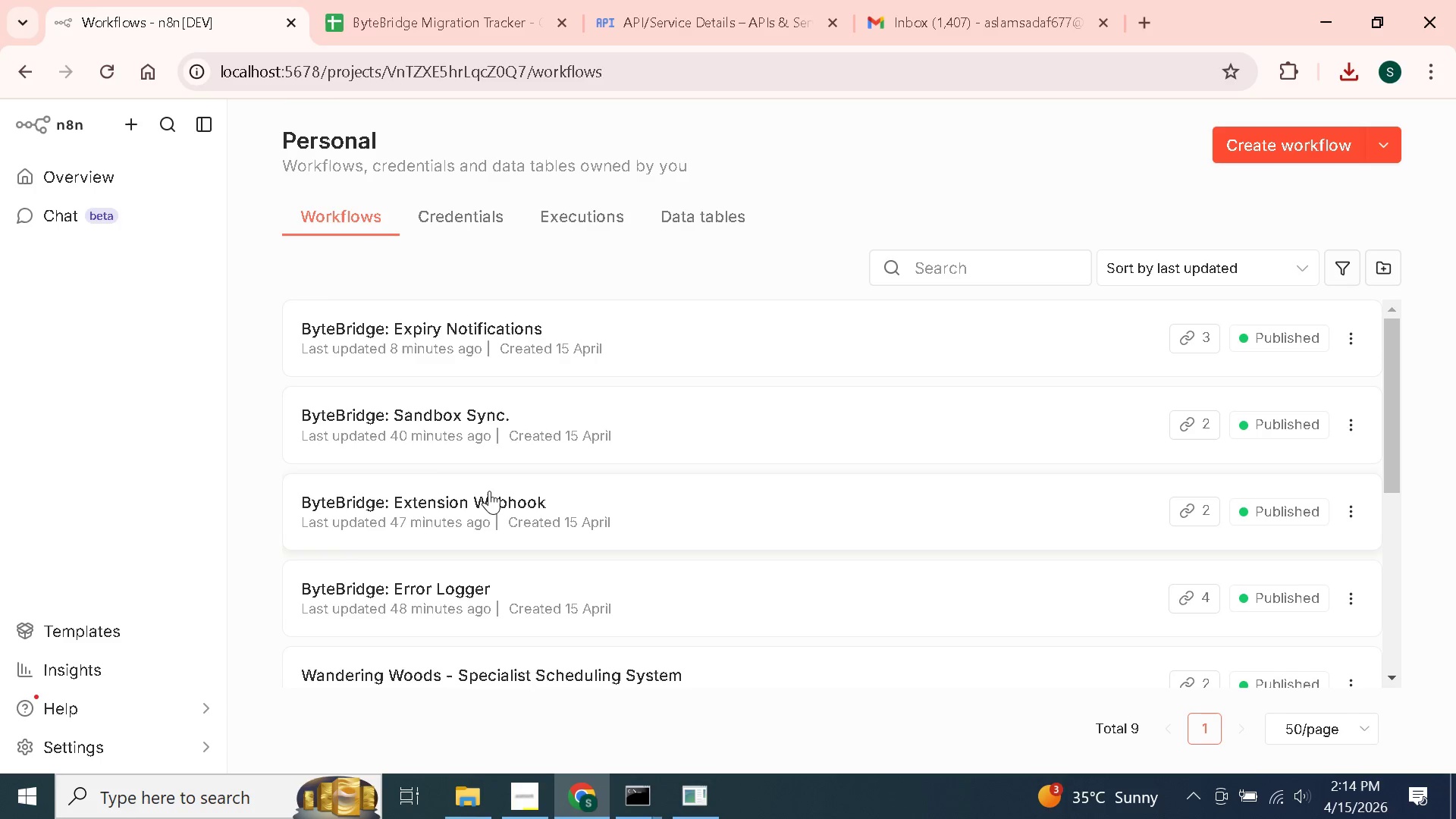 
left_click([489, 491])
 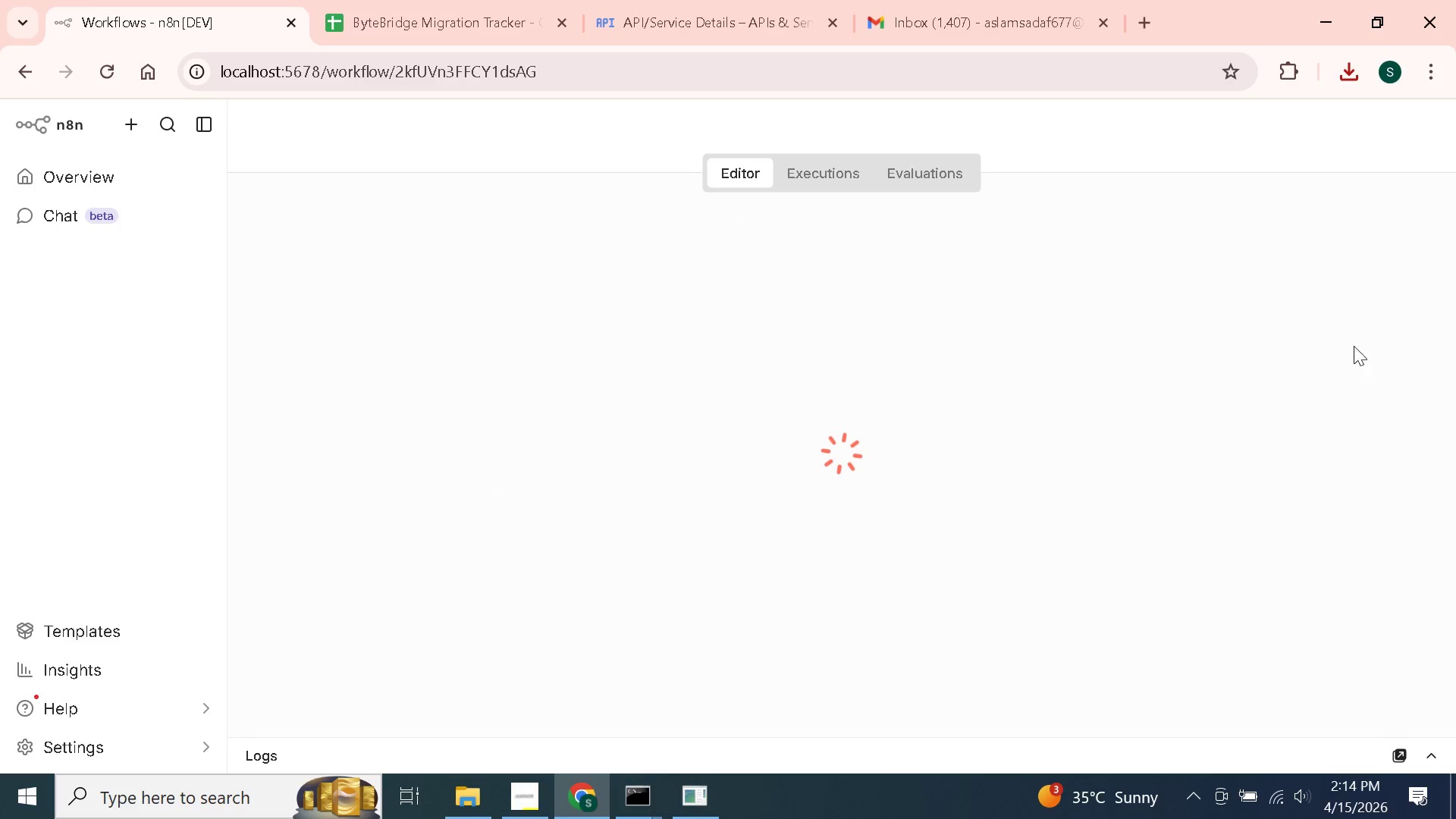 
mouse_move([1395, 212])
 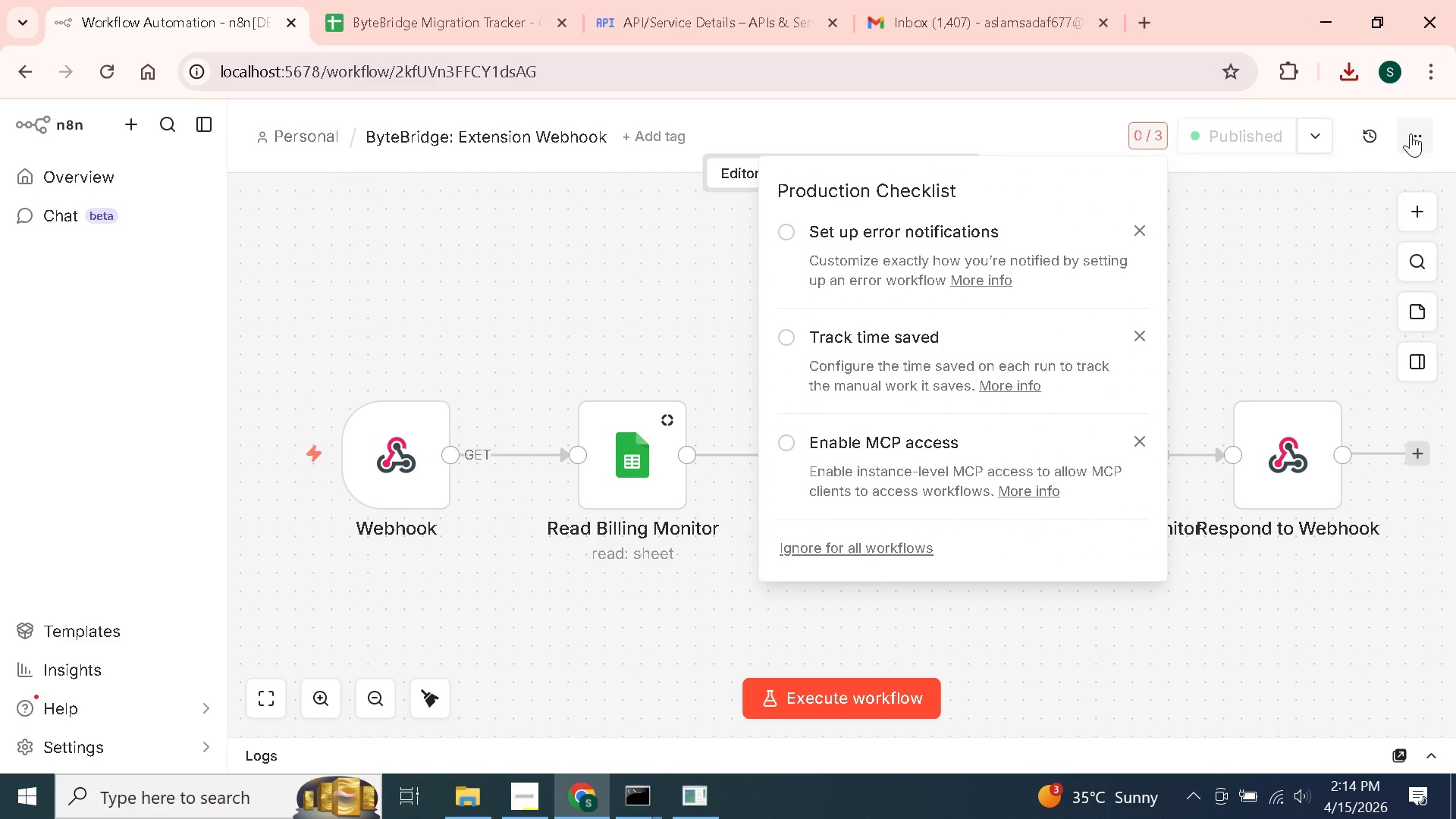 
left_click([1410, 133])
 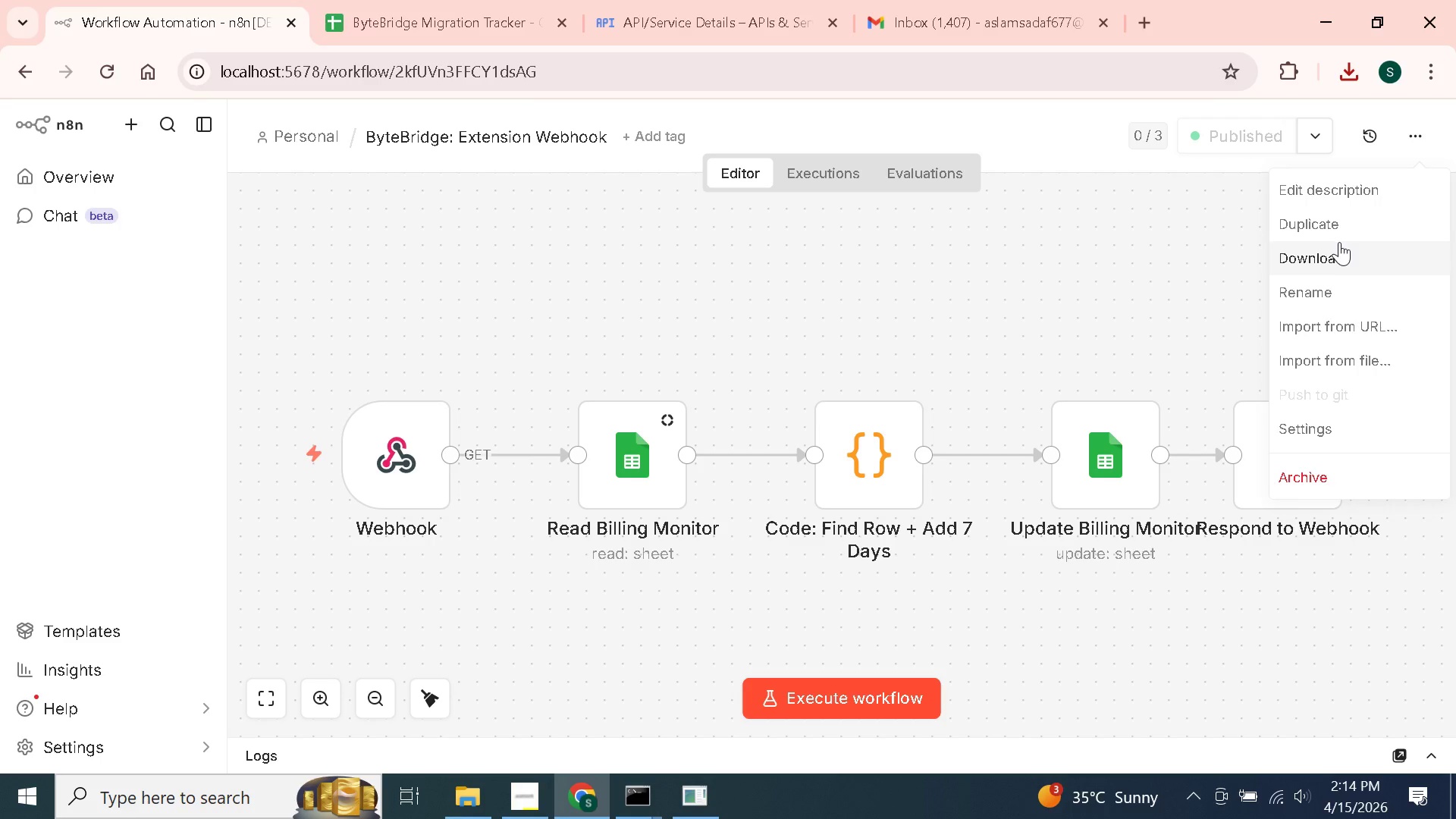 
left_click([1340, 243])
 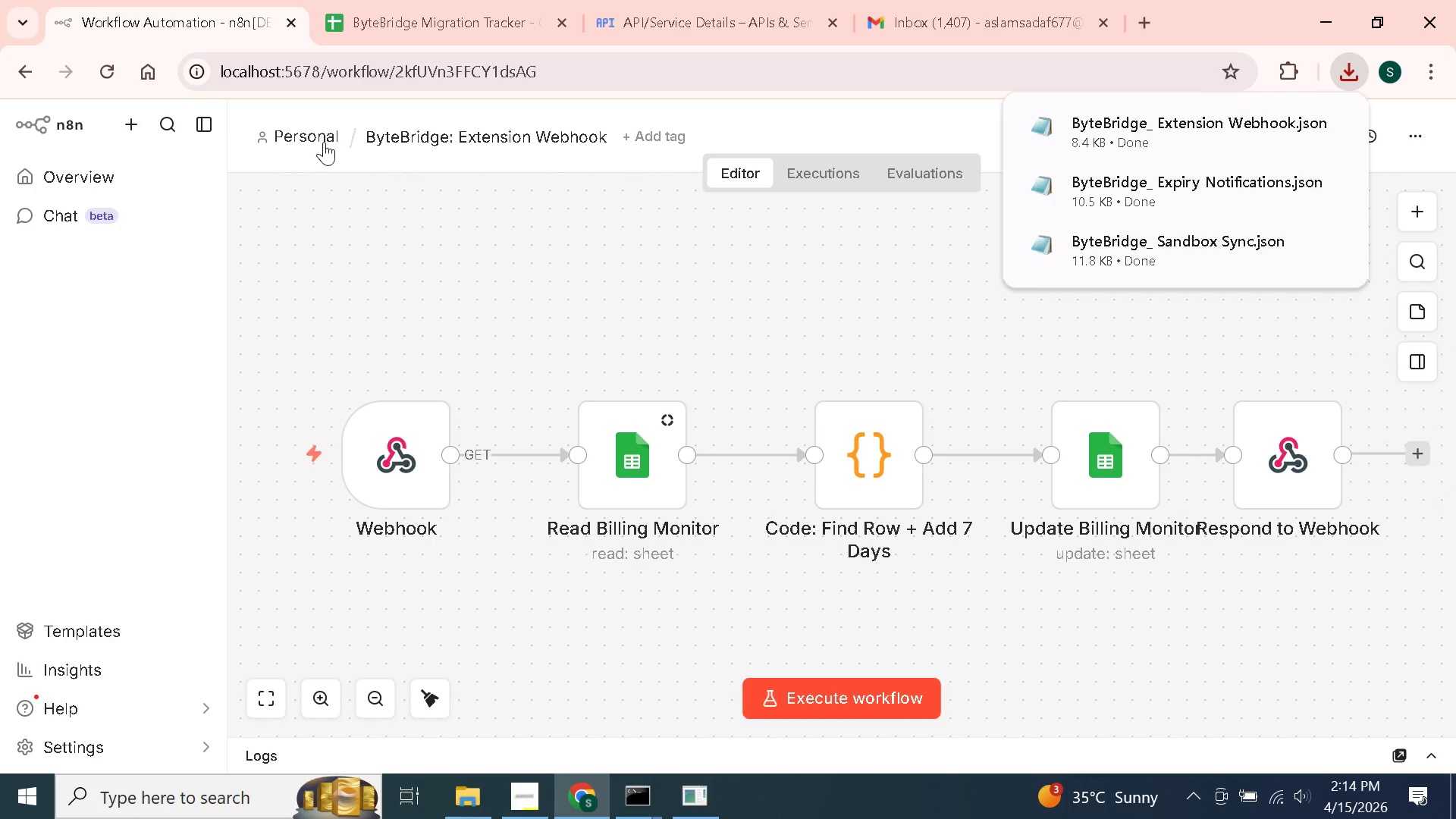 
left_click([324, 142])
 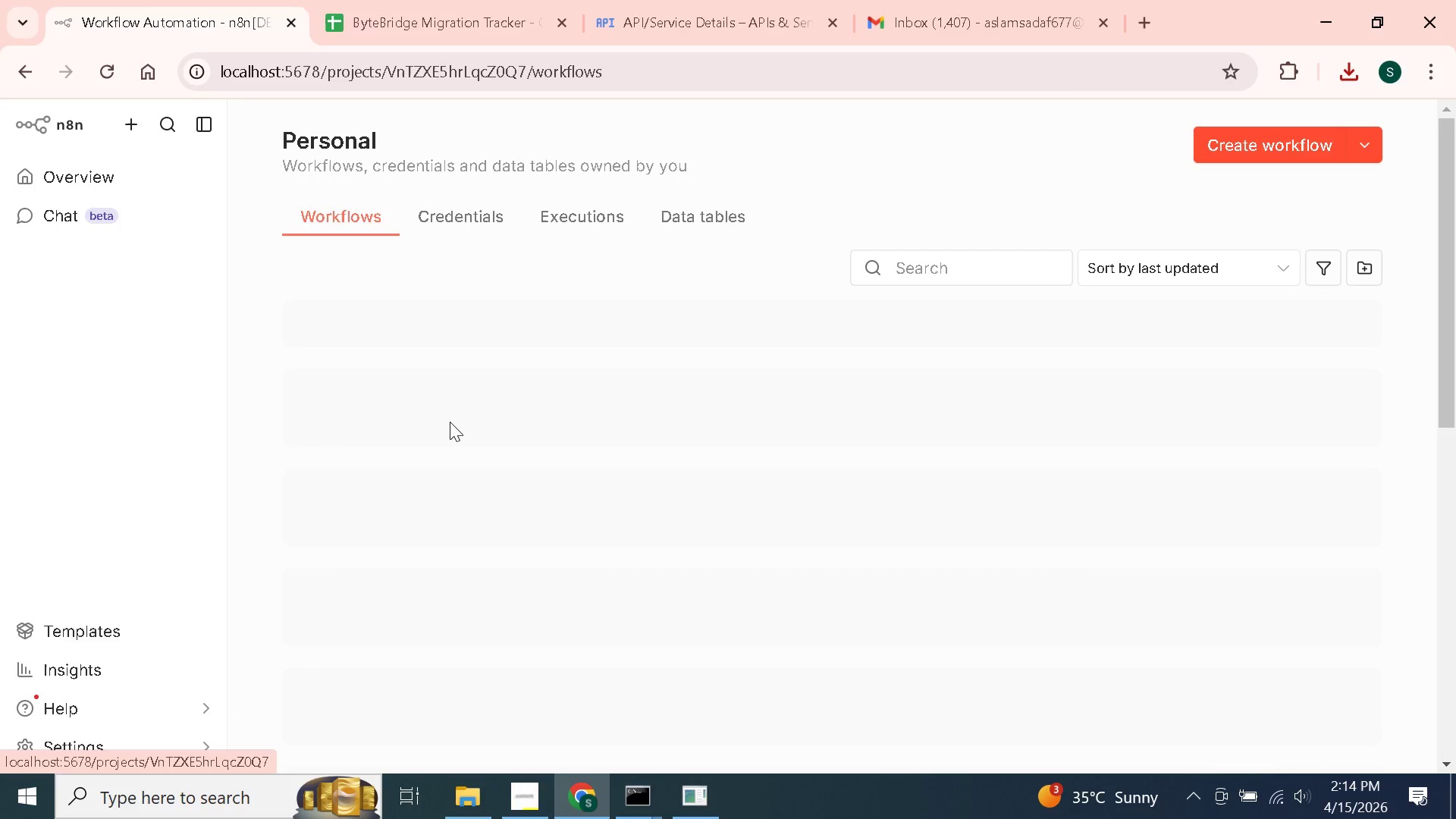 
mouse_move([444, 435])
 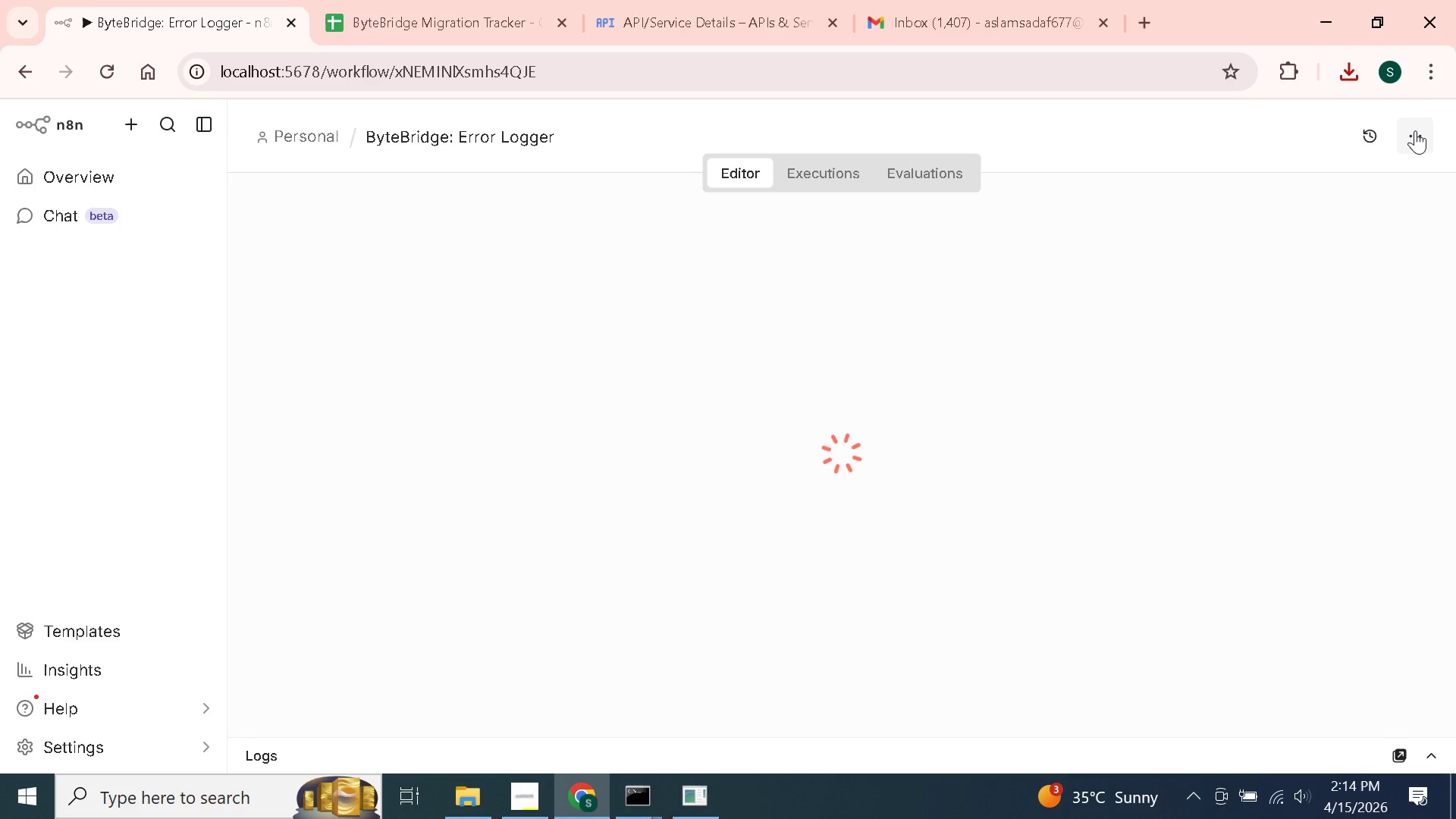 
wait(5.58)
 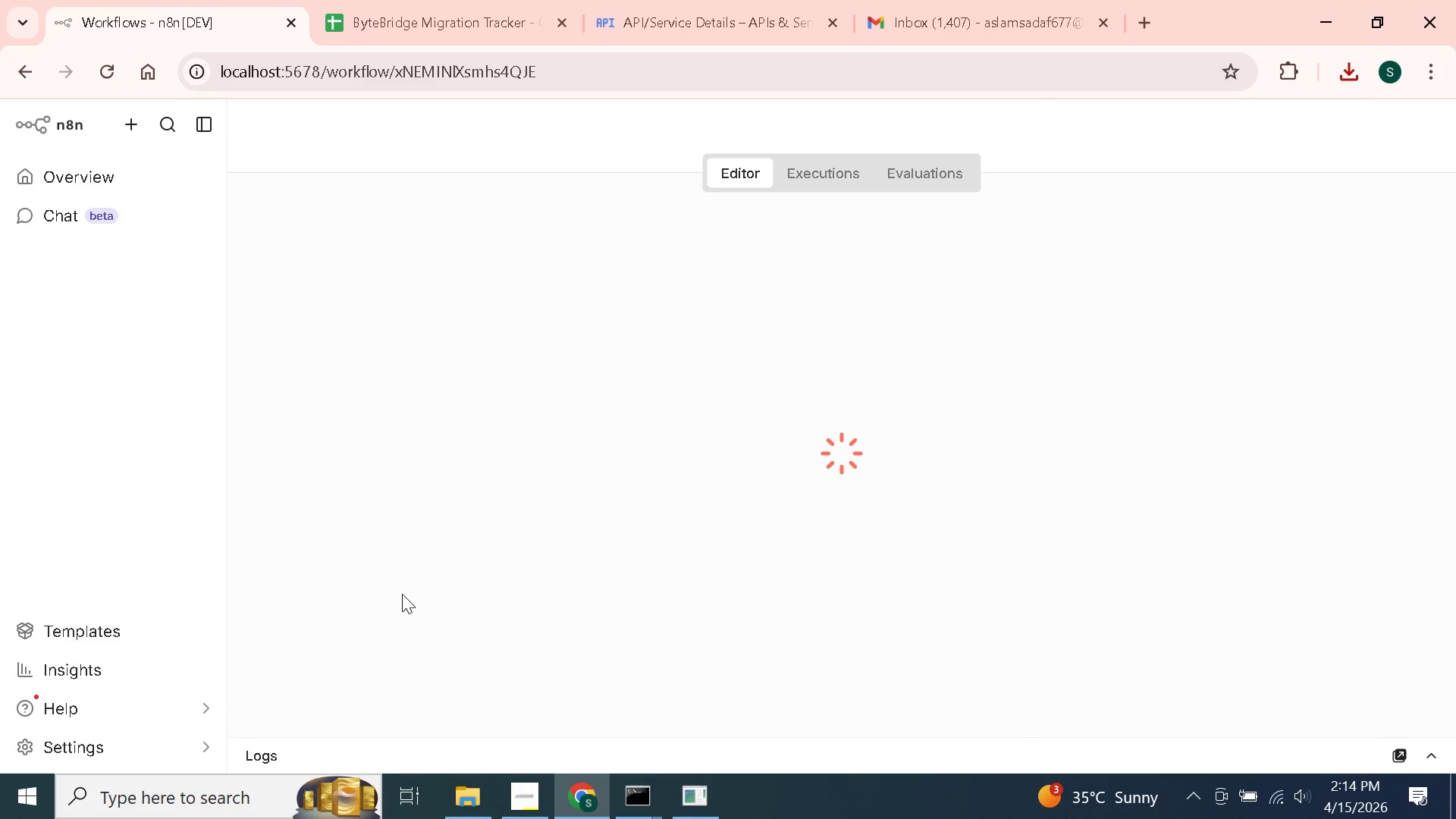 
left_click([1415, 130])
 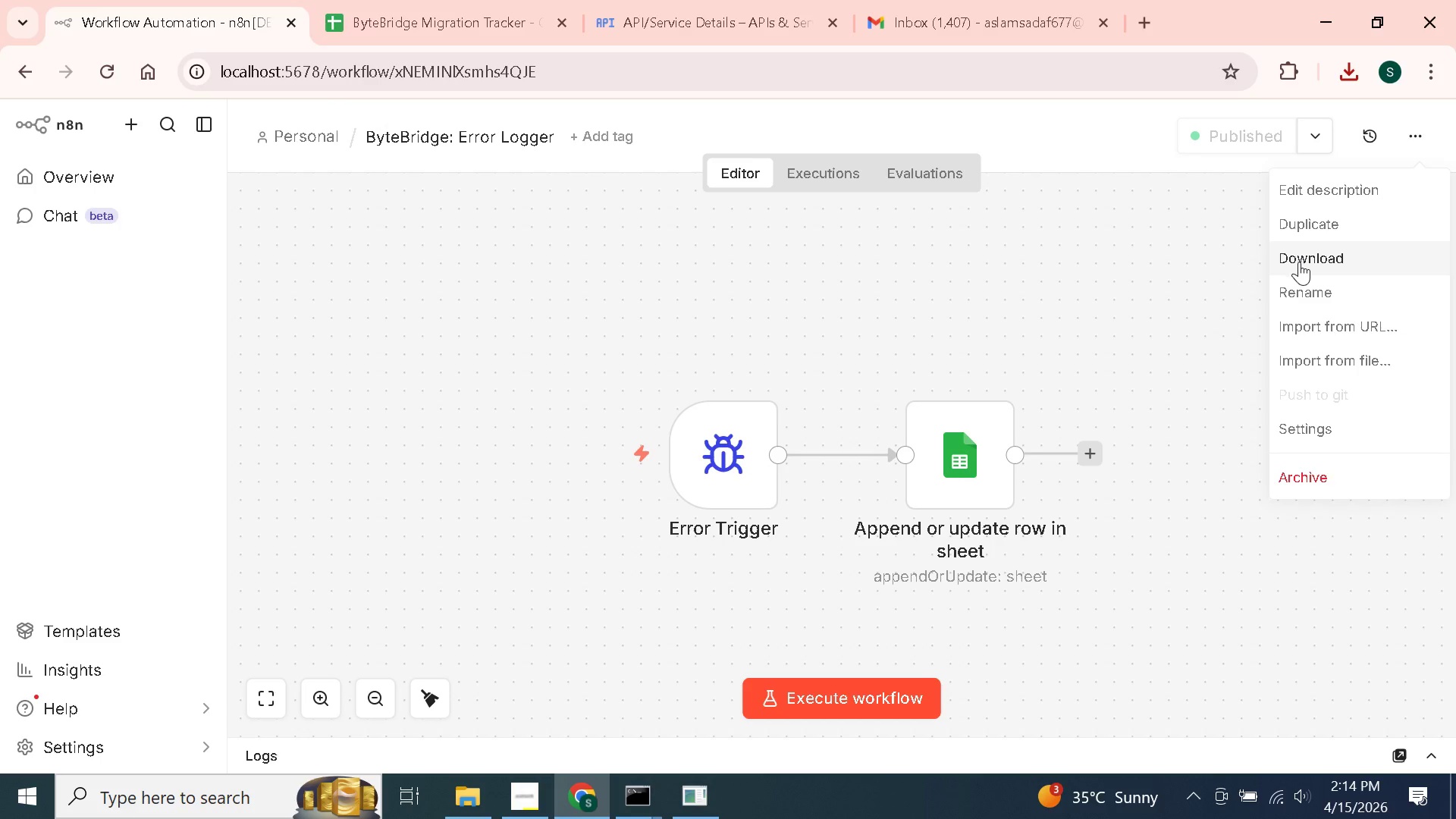 
left_click([1299, 262])
 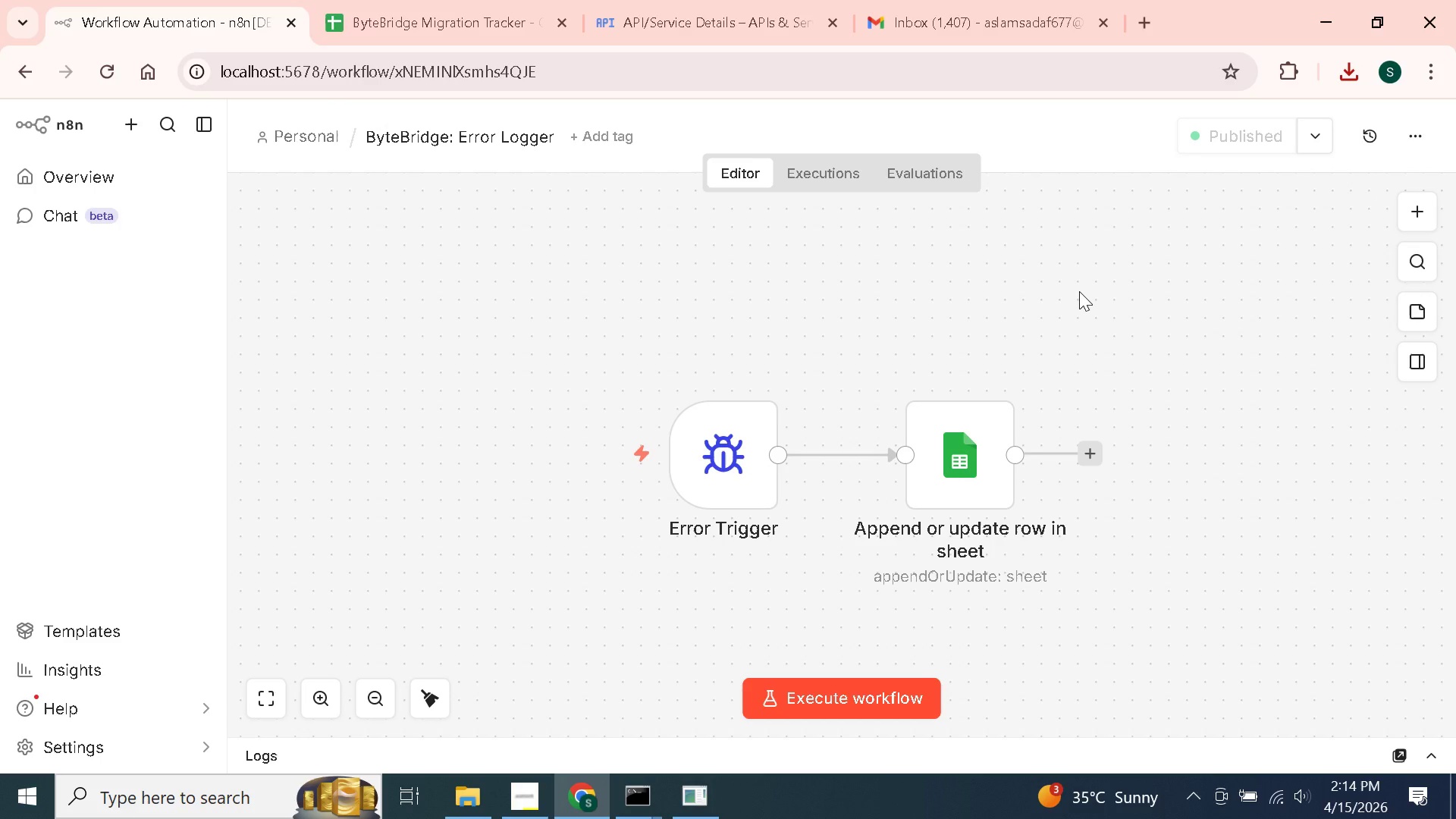 
wait(9.61)
 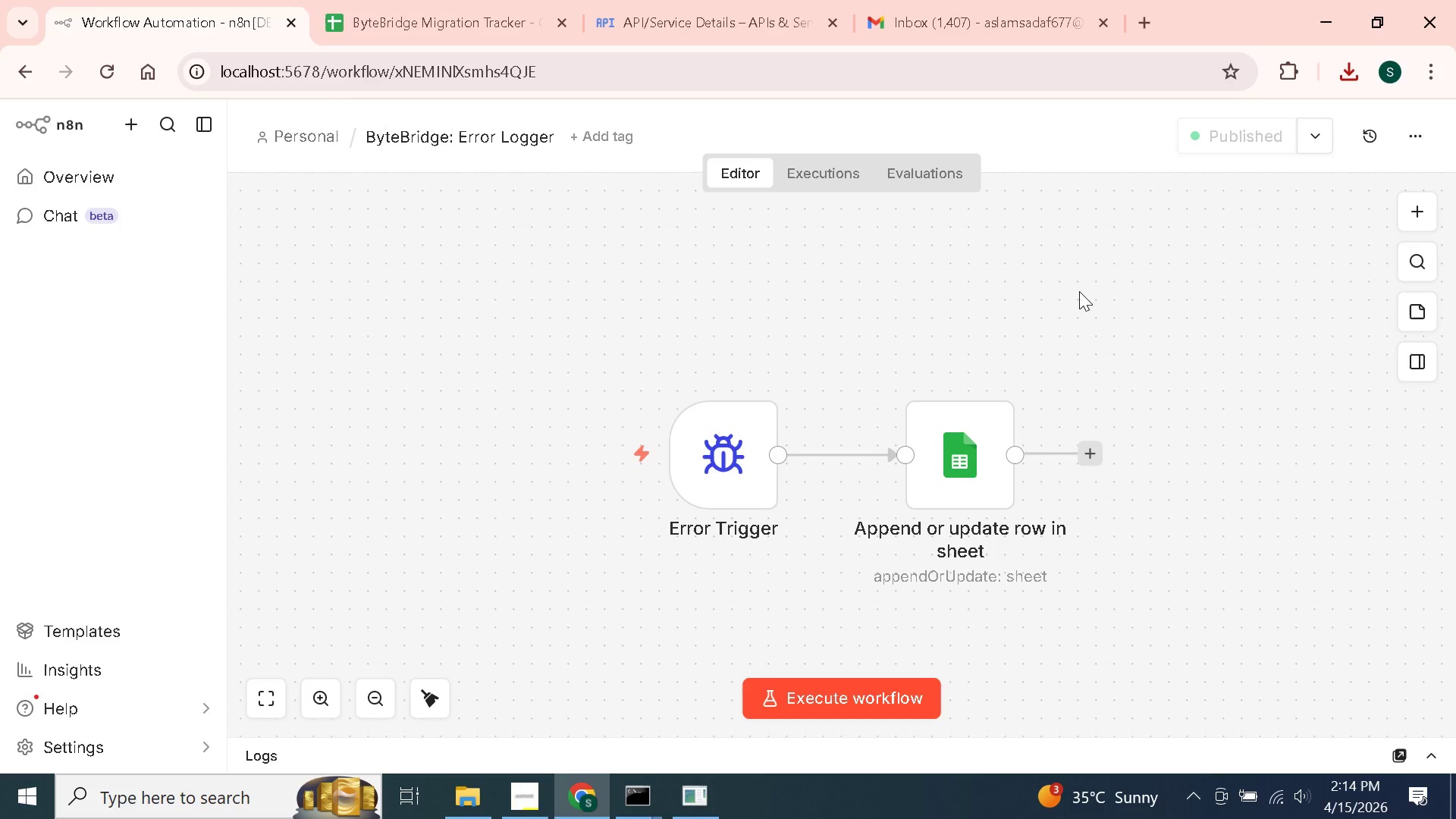 
left_click([312, 125])
 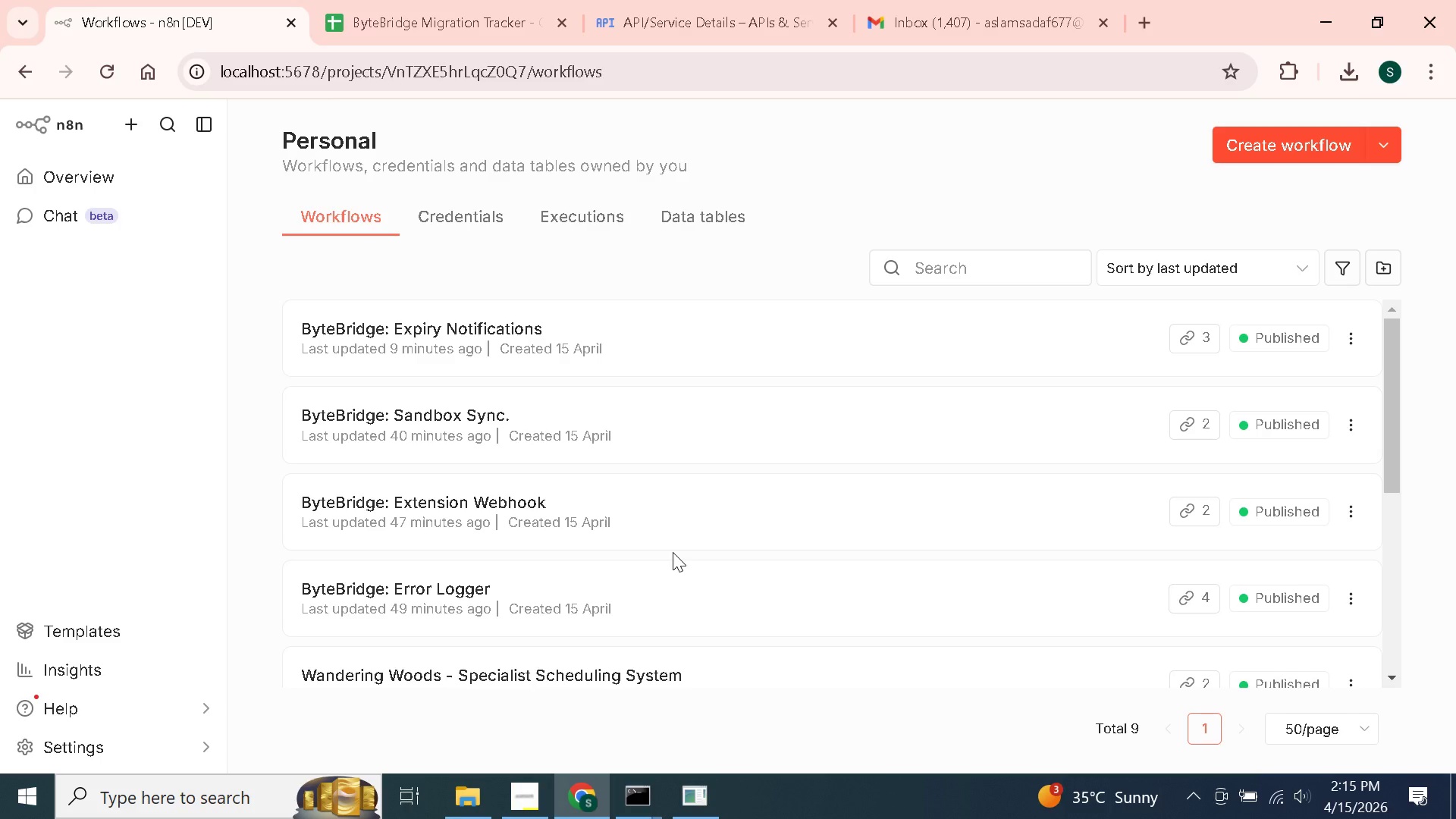 
wait(56.86)
 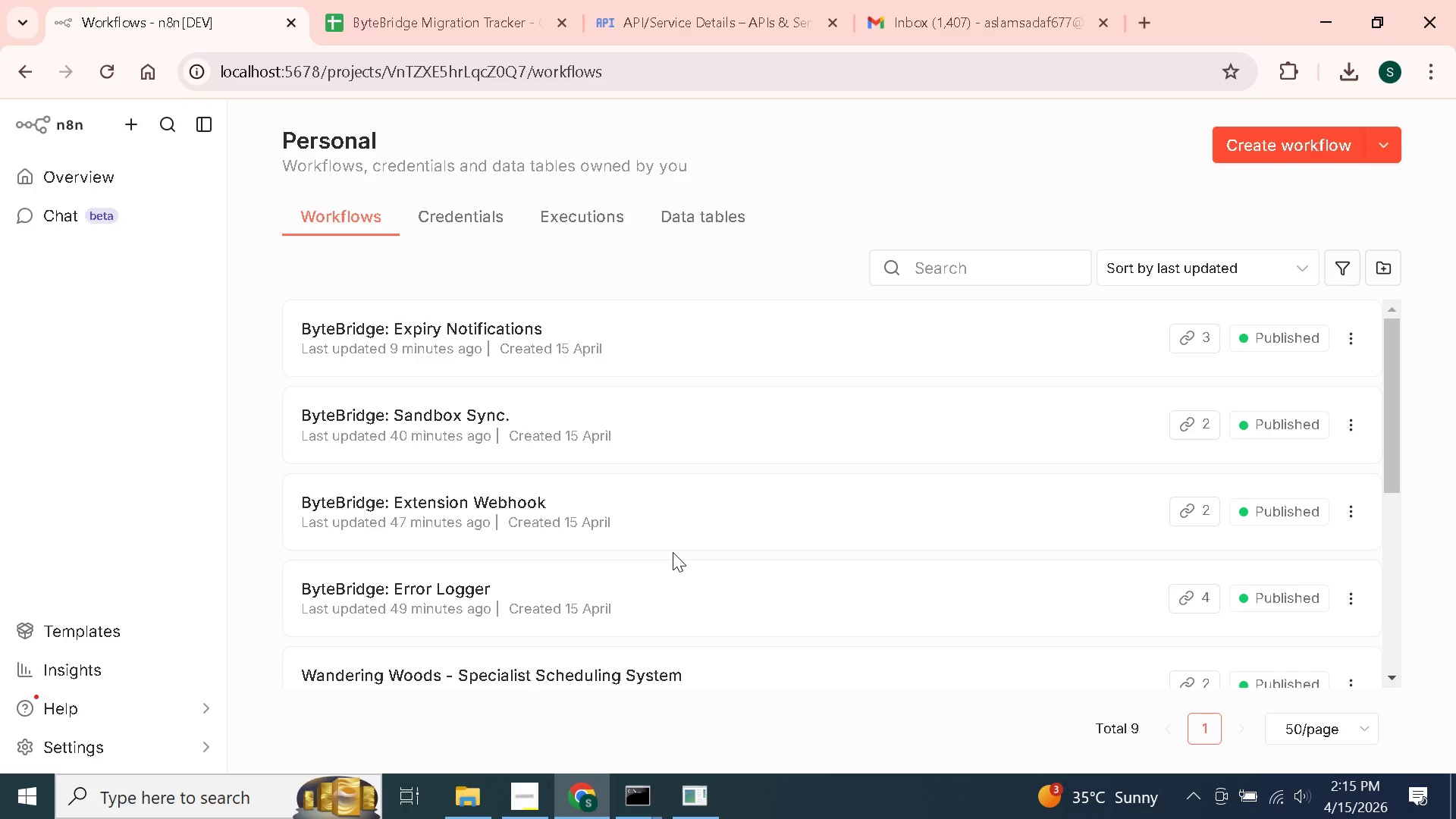 
left_click([465, 818])
 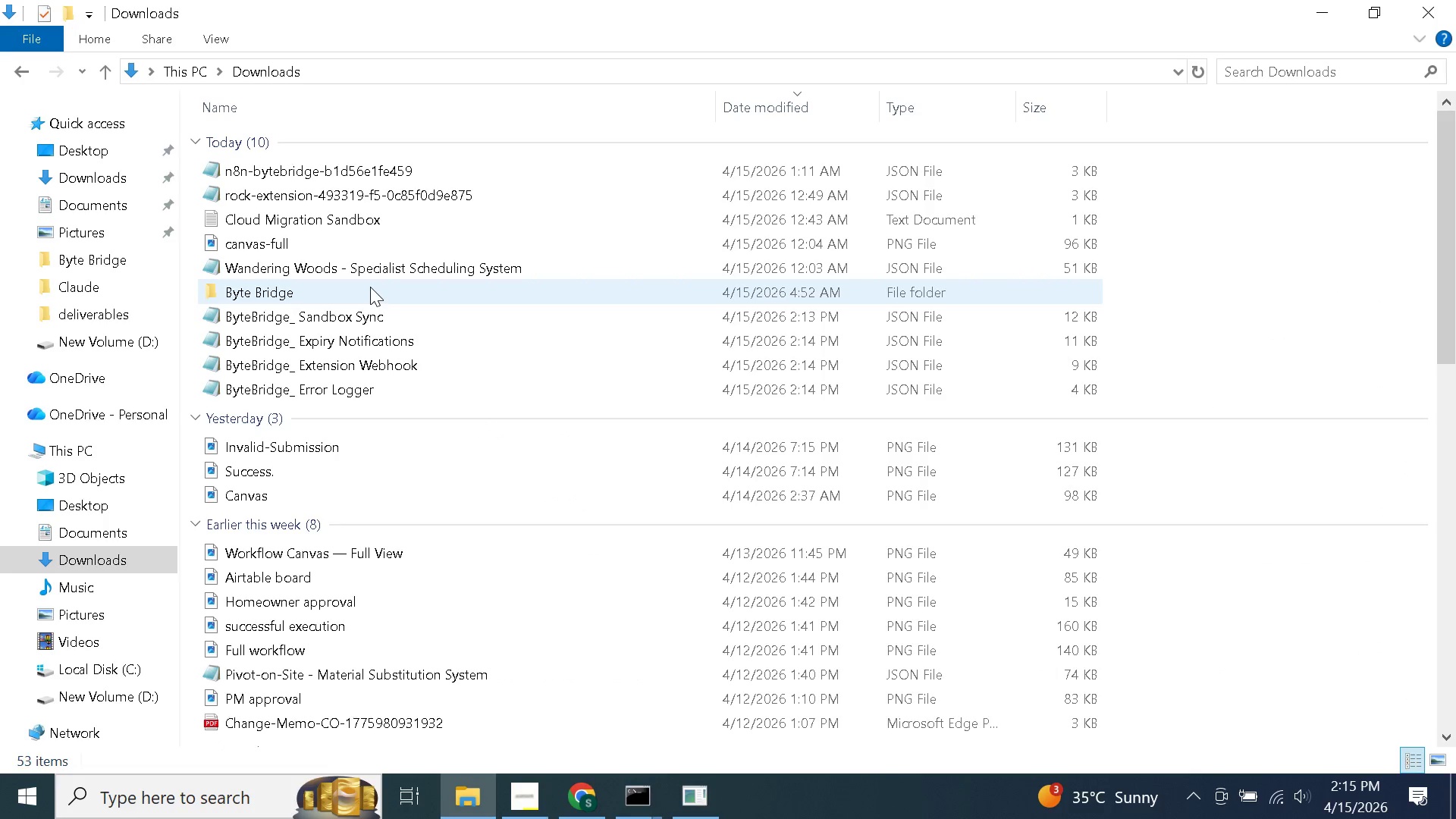 
double_click([370, 287])
 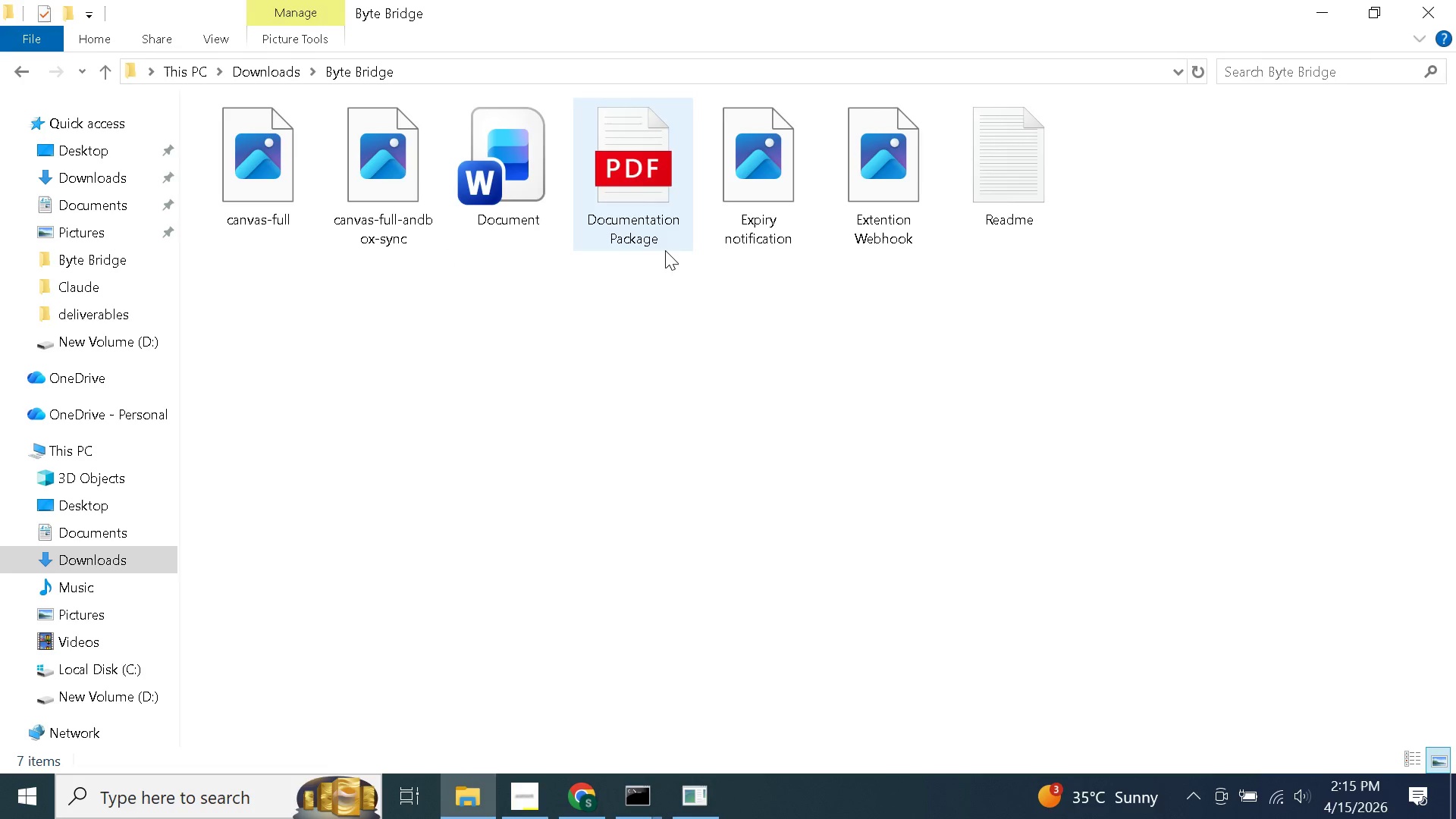 
wait(8.11)
 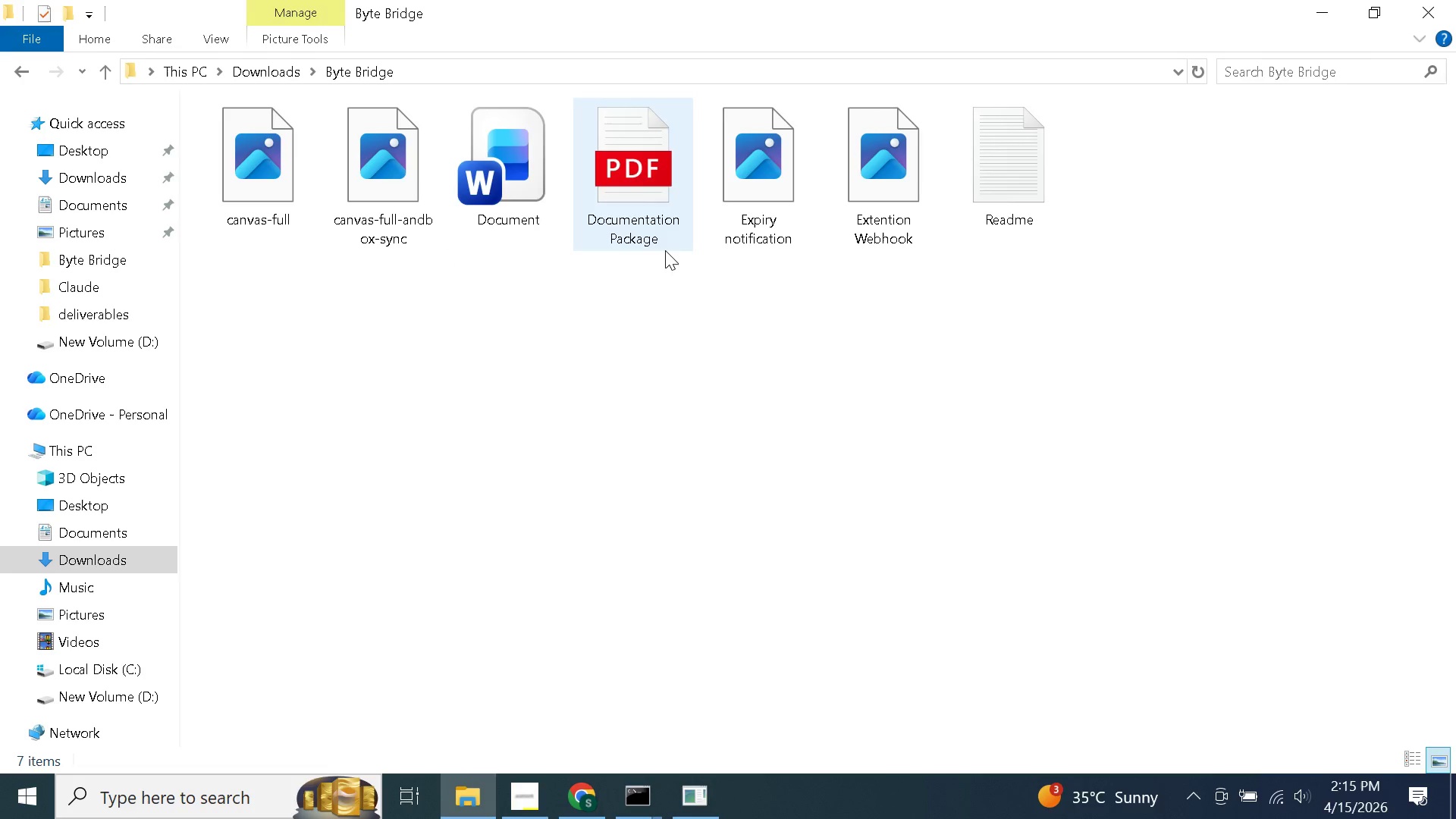 
left_click([566, 807])
 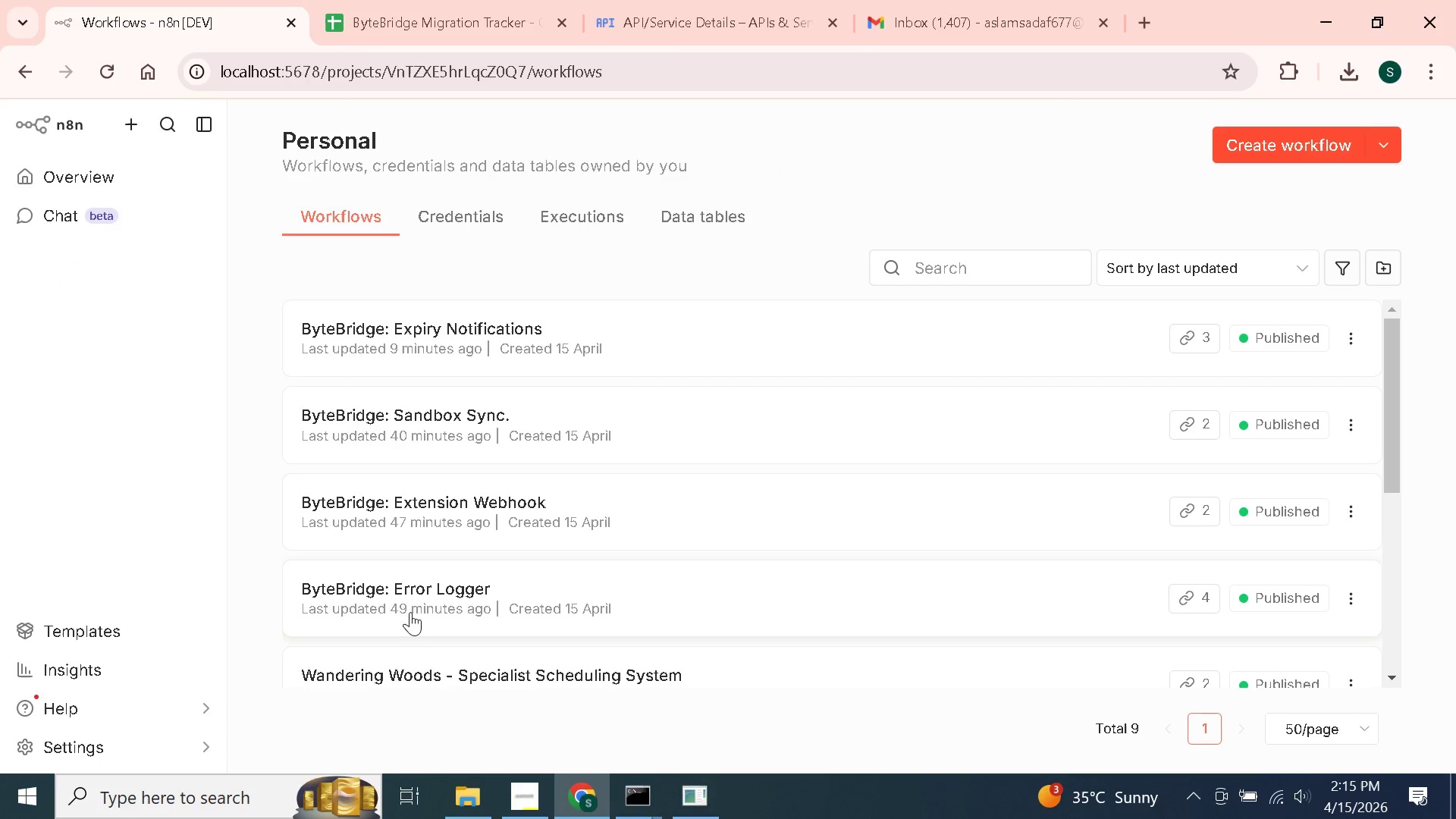 